 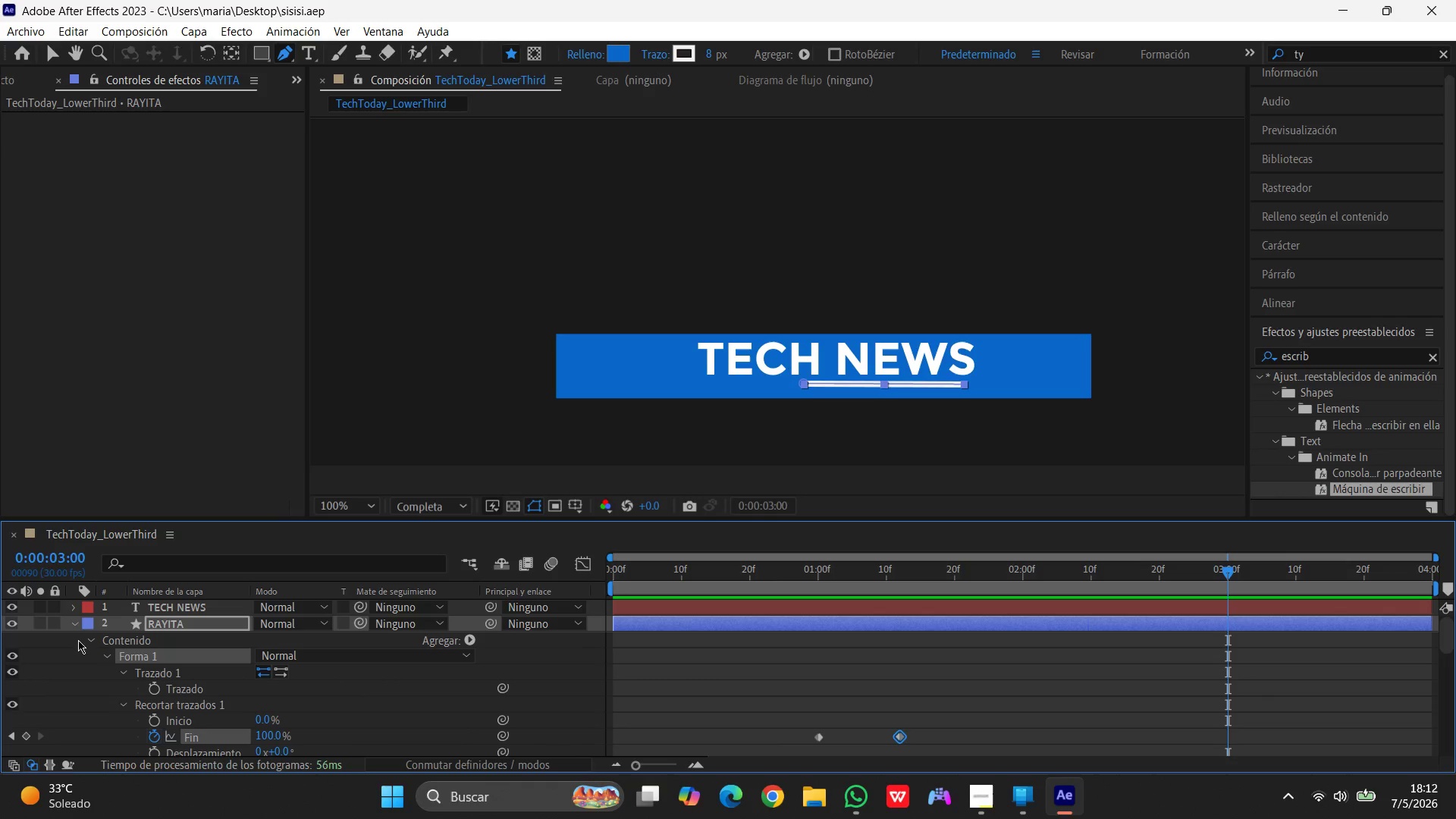 
left_click([71, 623])
 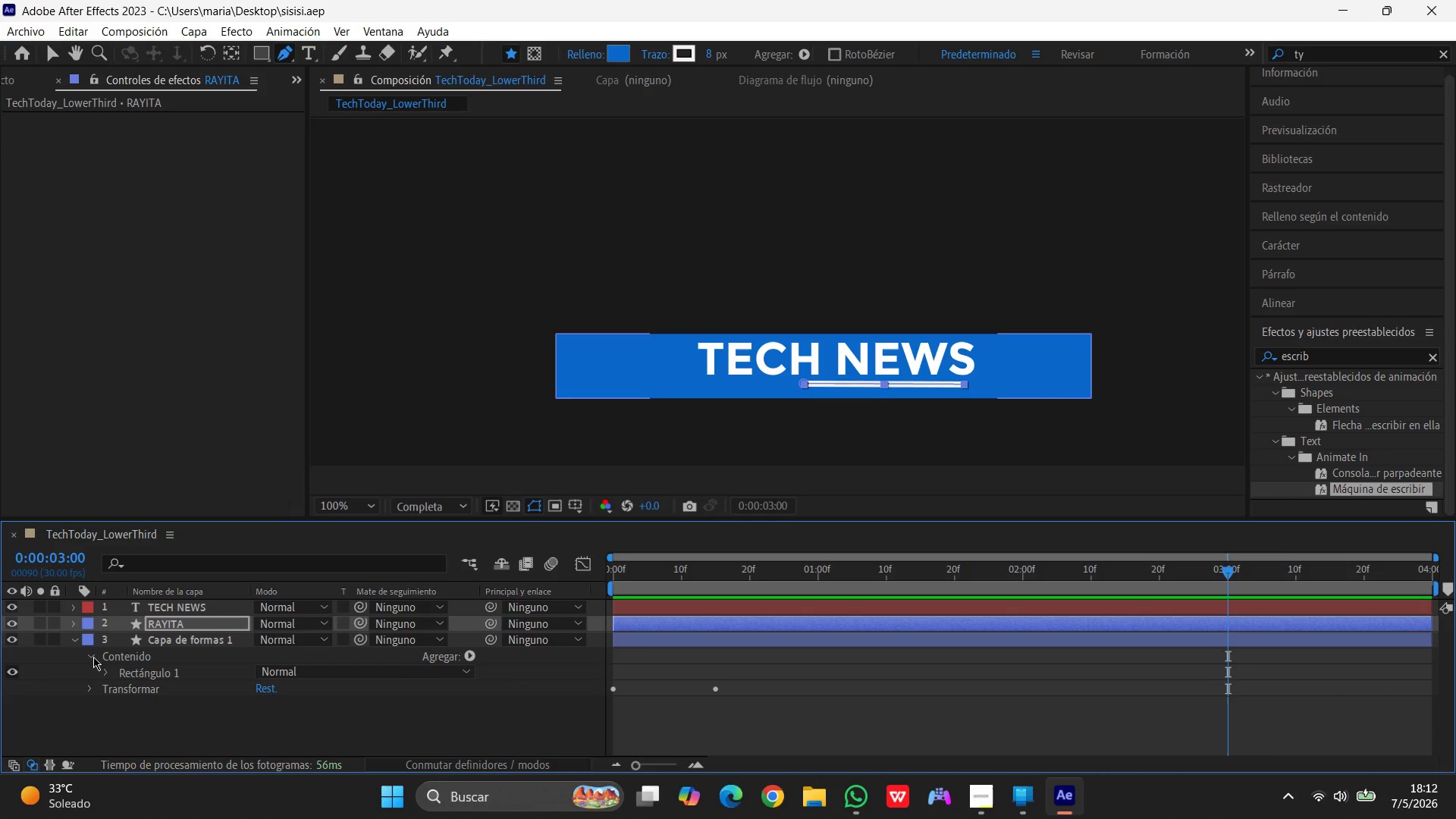 
left_click([77, 640])
 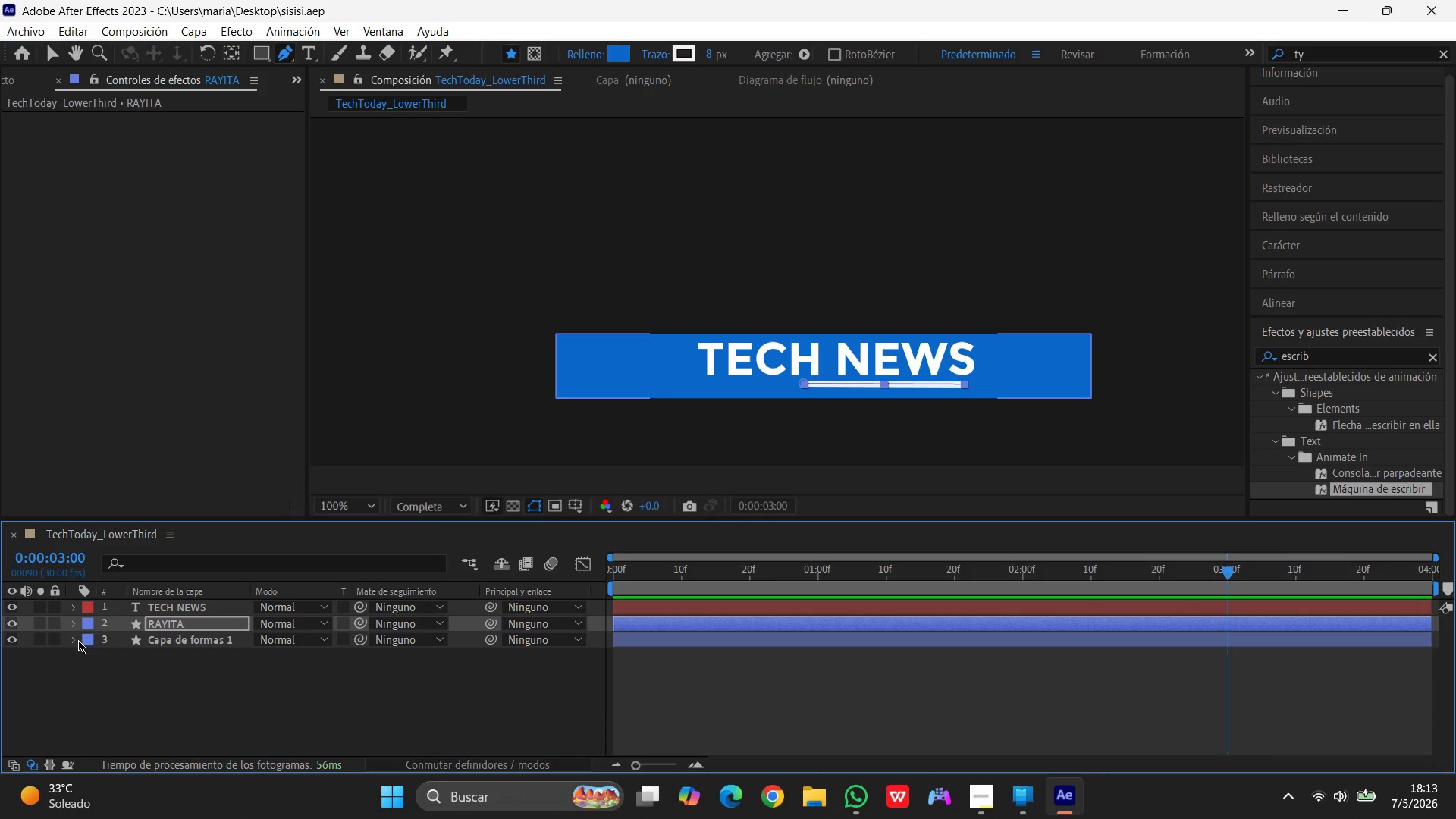 
wait(9.48)
 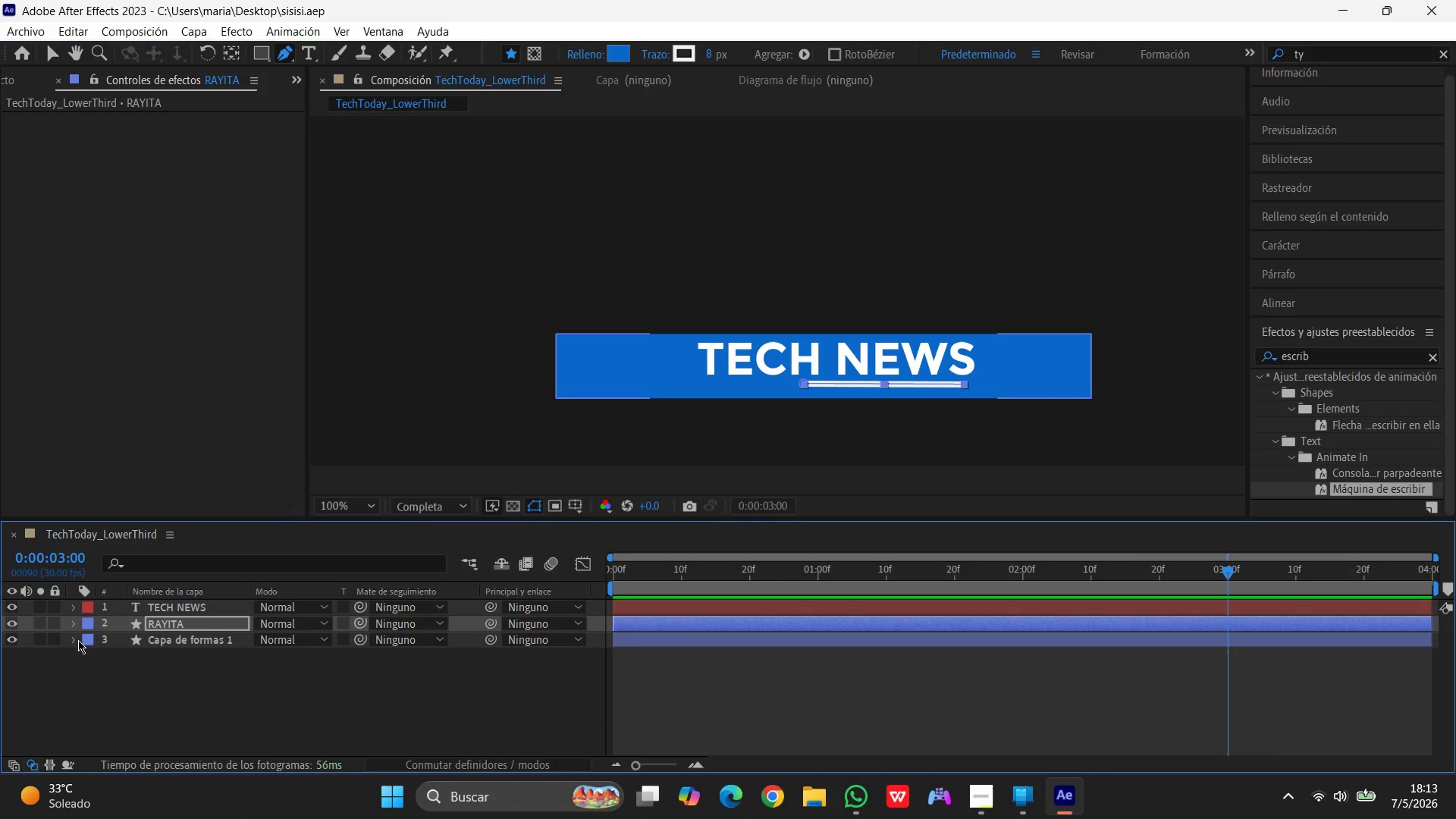 
left_click([185, 602])
 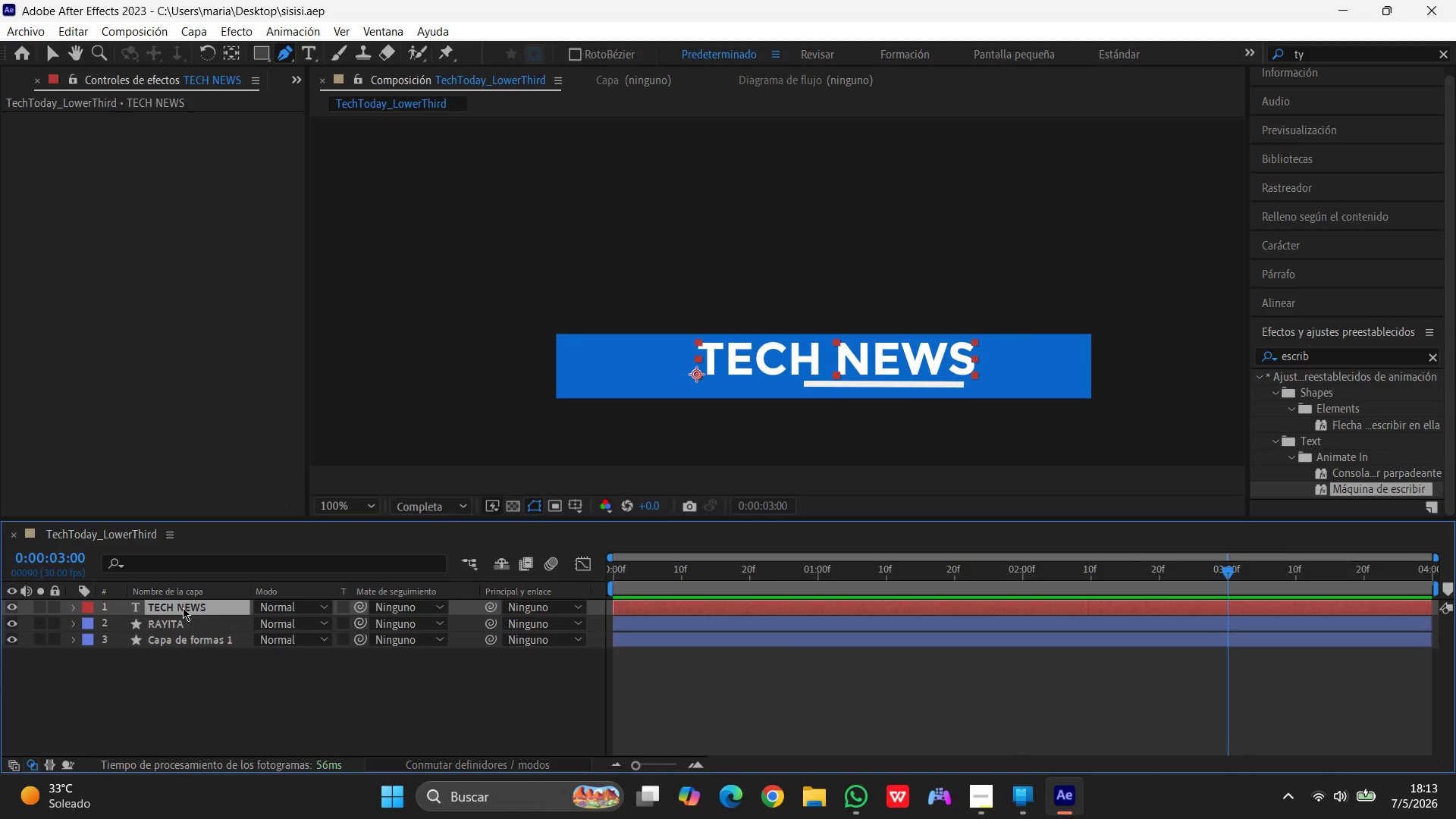 
hold_key(key=ShiftLeft, duration=1.3)
left_click([189, 620])
 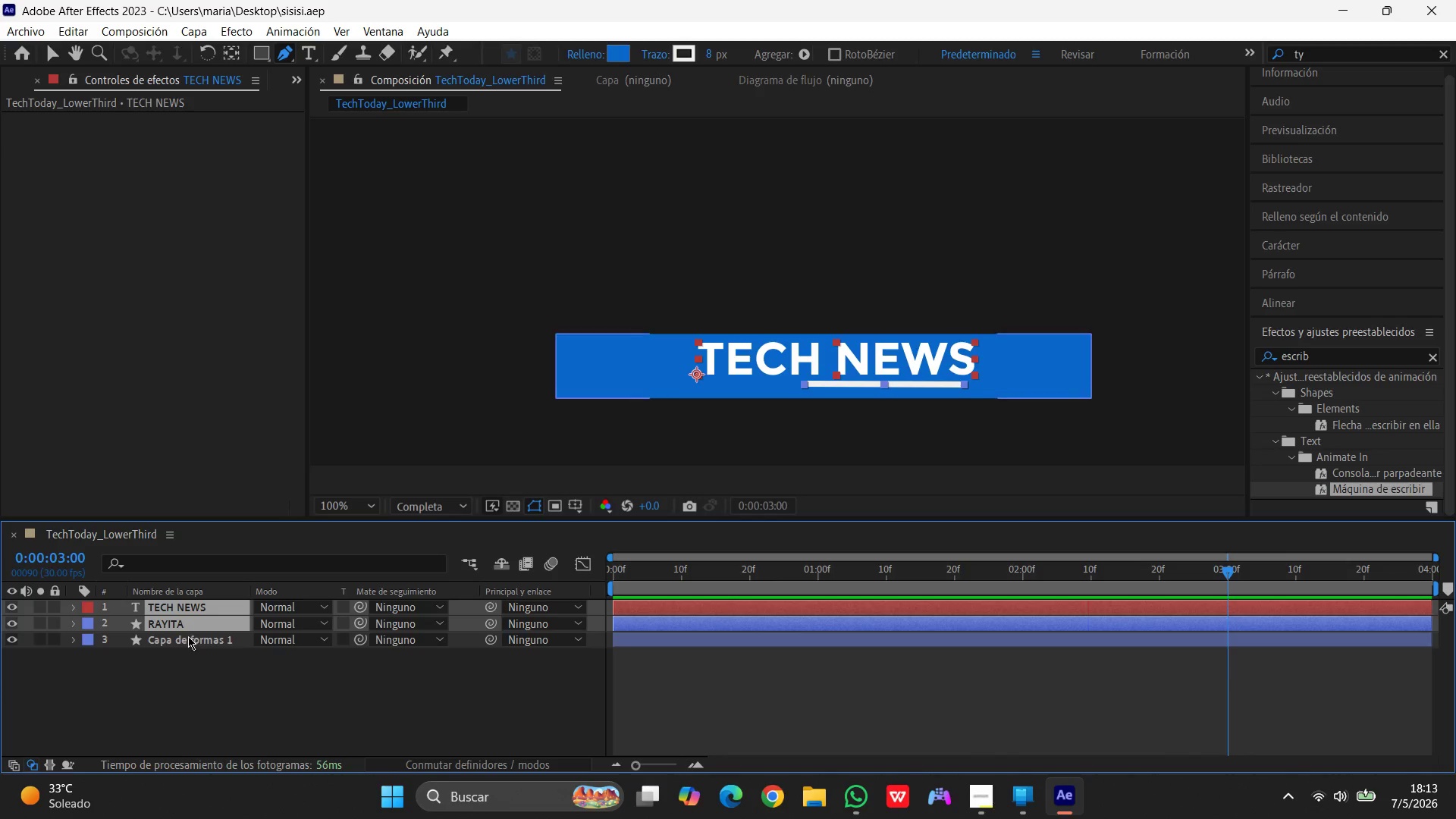 
left_click([188, 636])
 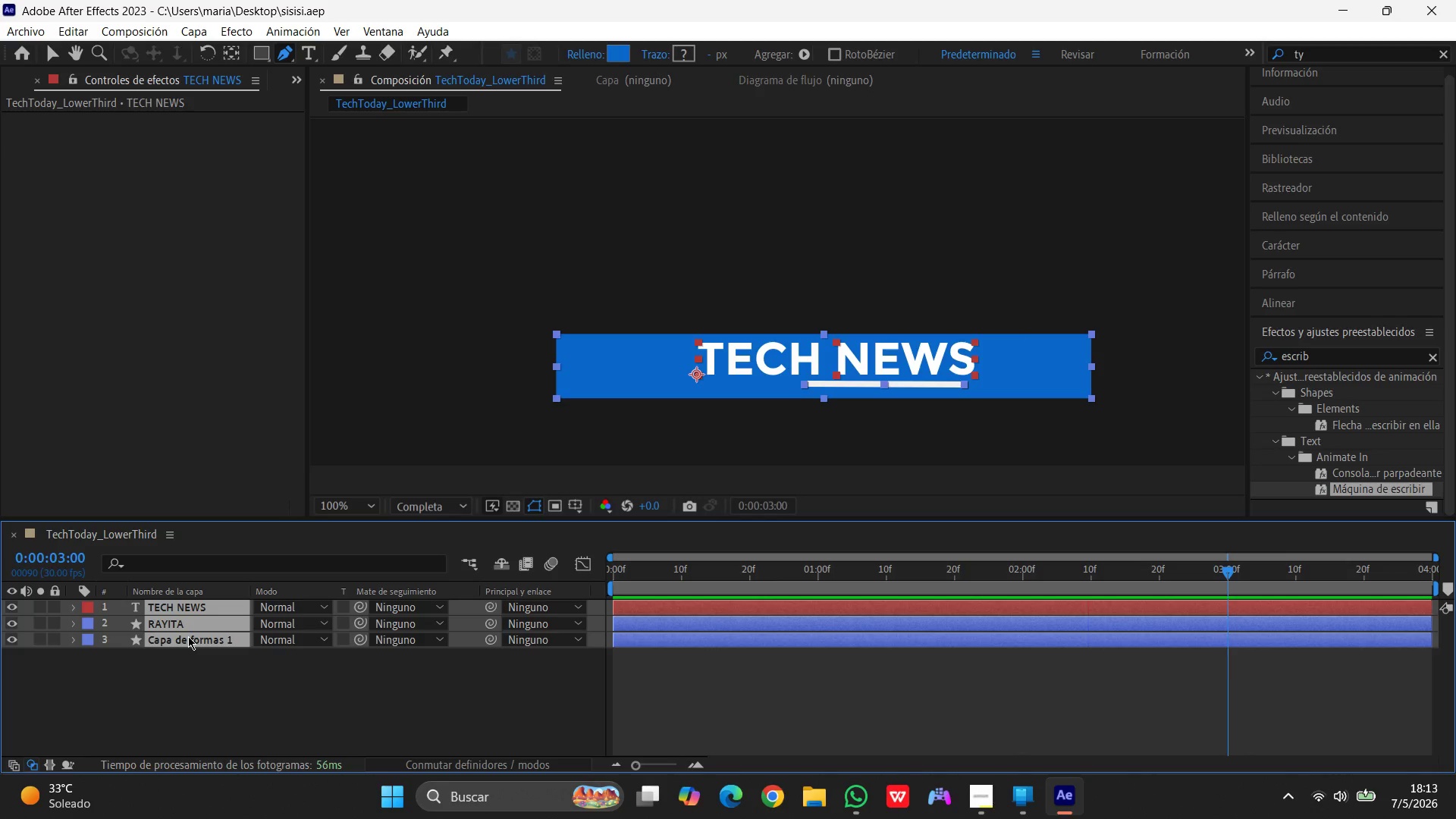 
key(P)
 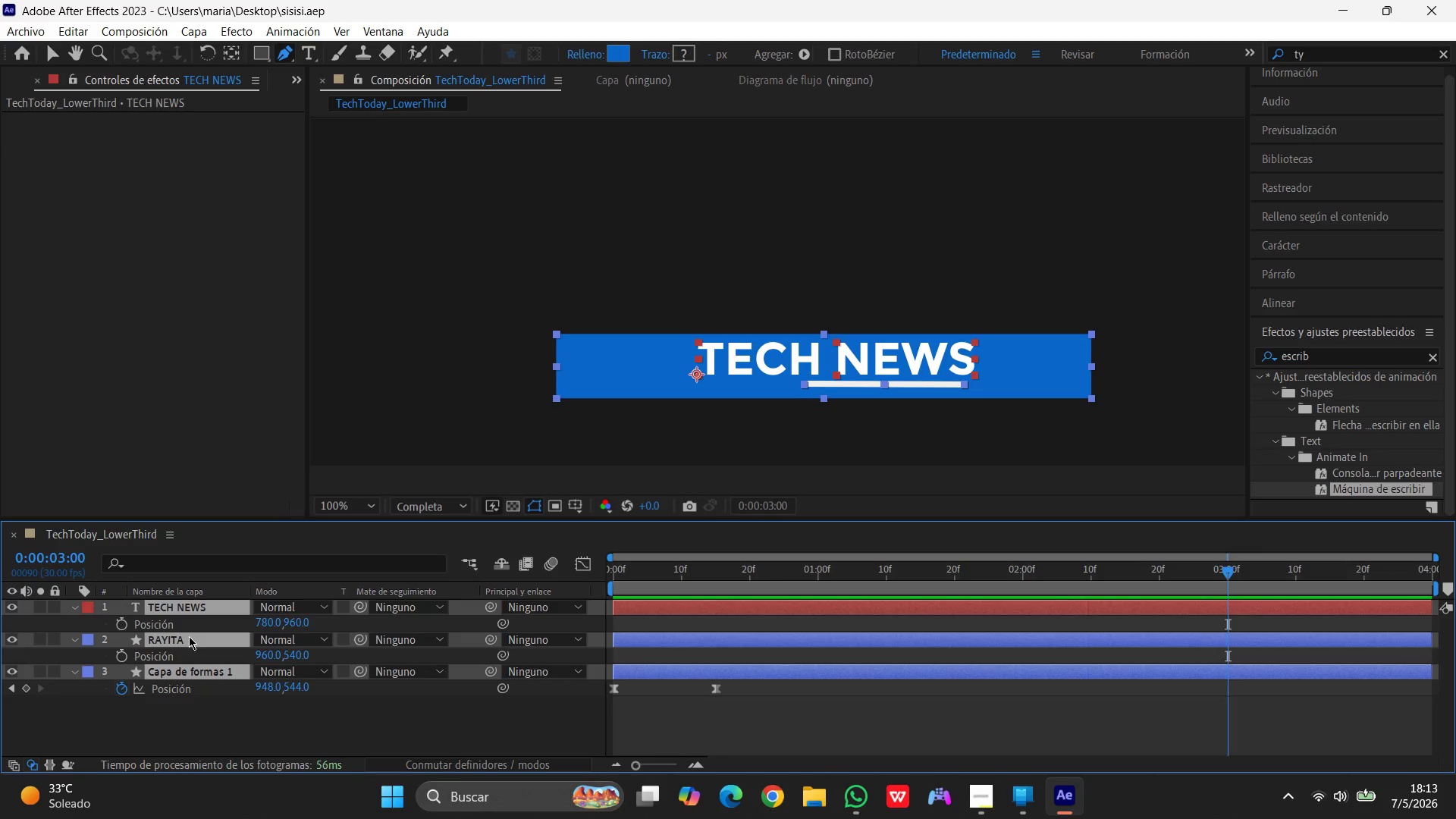 
wait(5.5)
 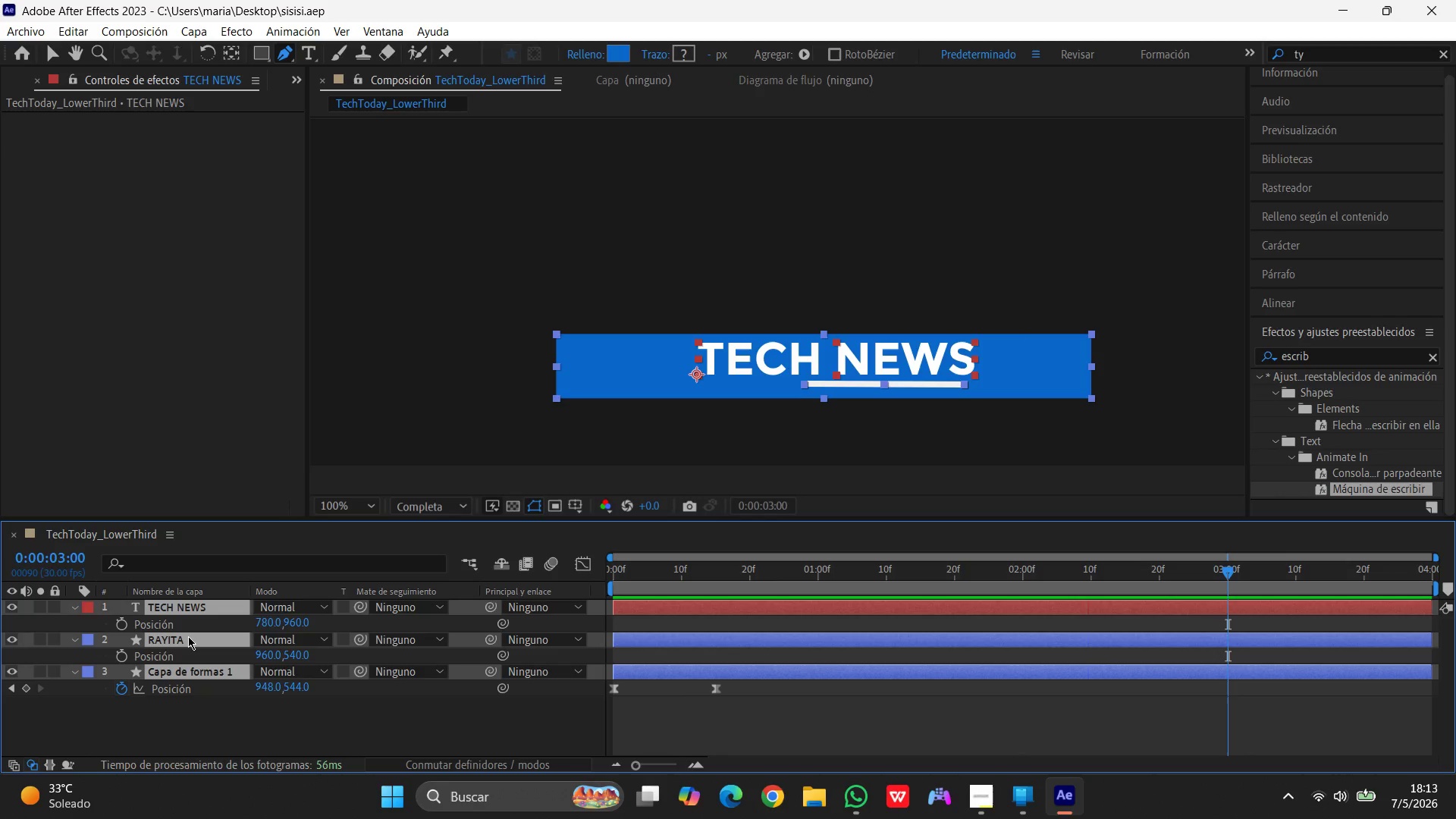 
left_click([118, 624])
 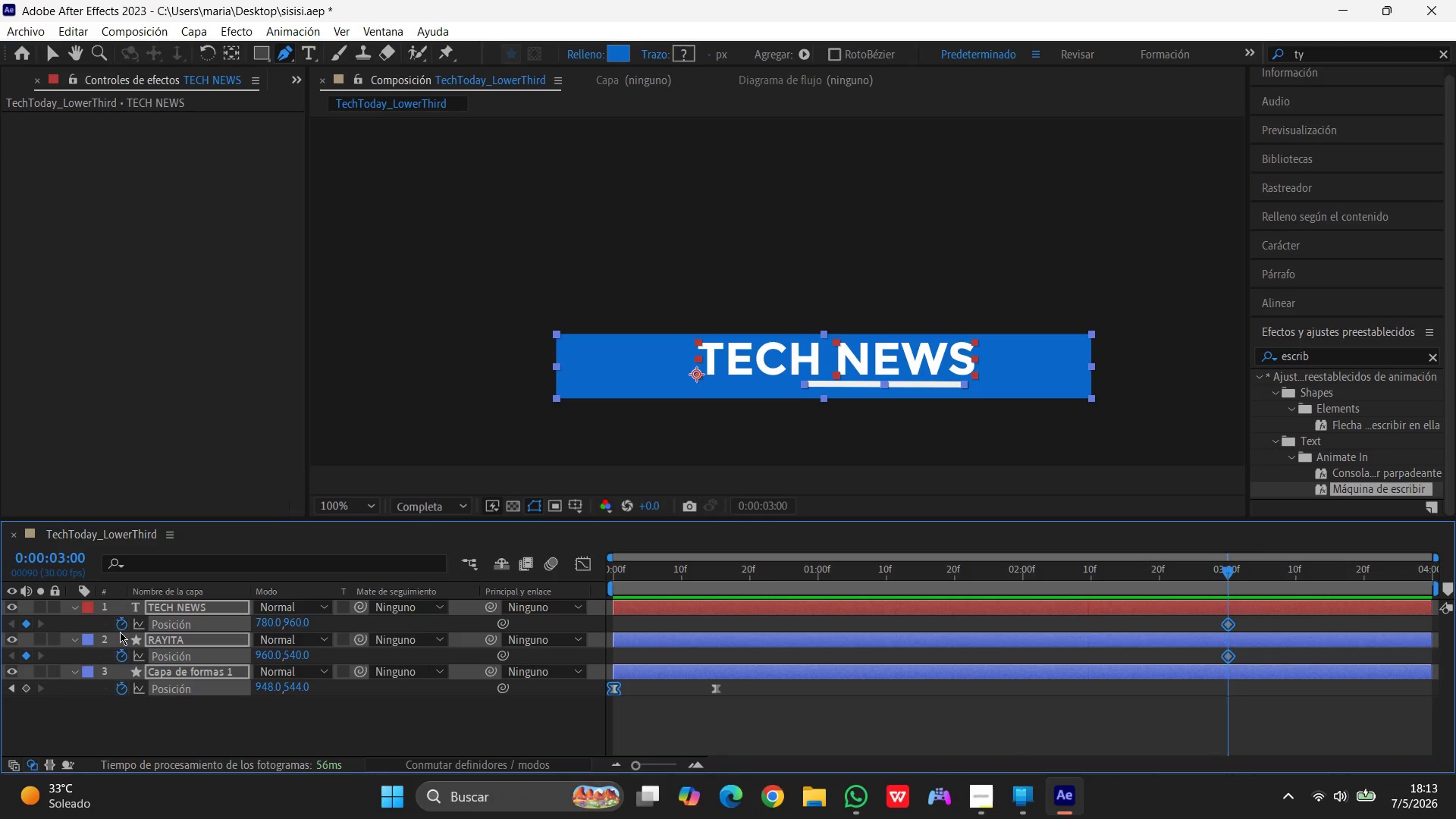 
wait(12.53)
 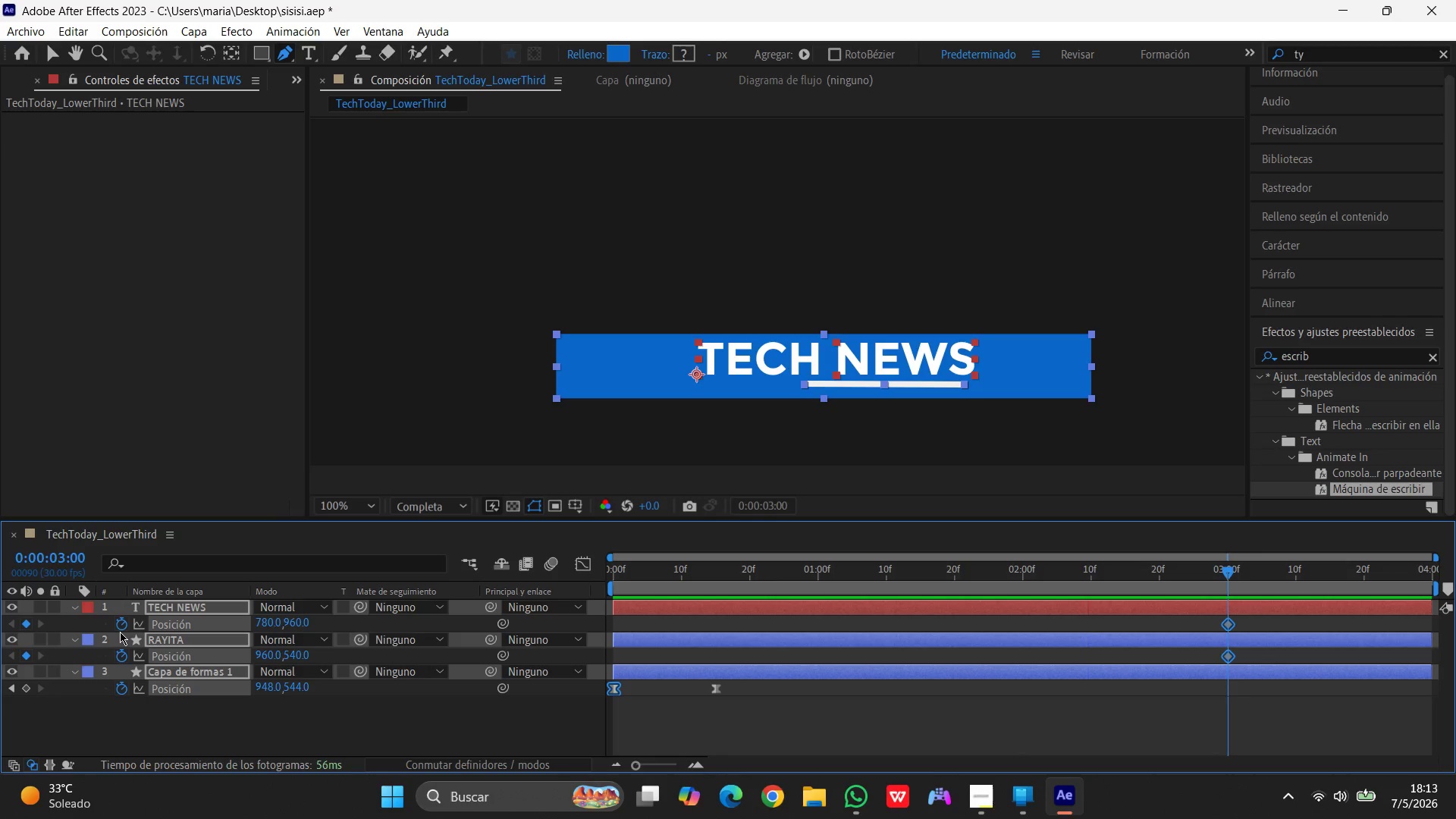 
left_click_drag(start_coordinate=[1226, 568], to_coordinate=[1455, 579])
 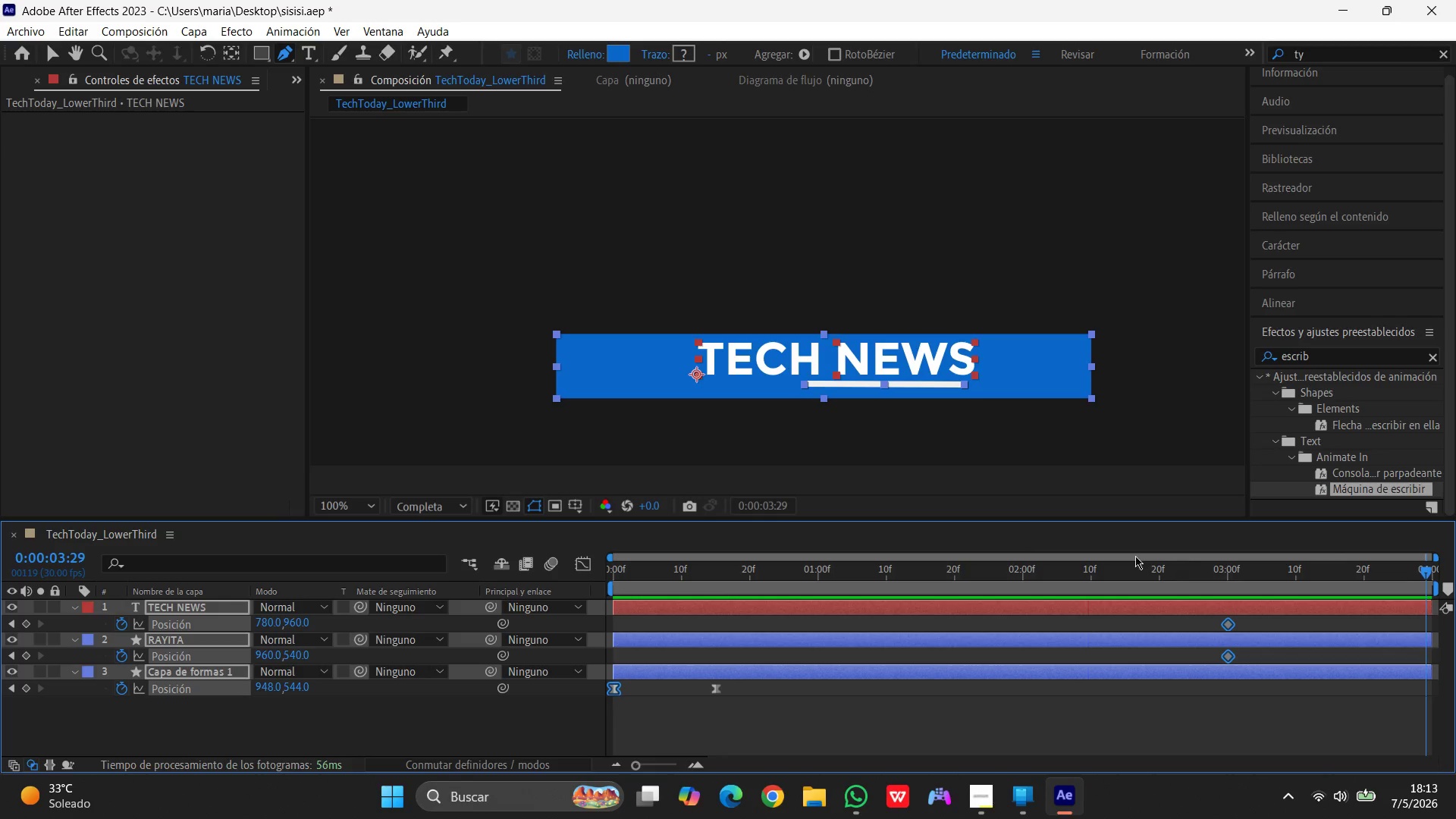 
wait(5.11)
 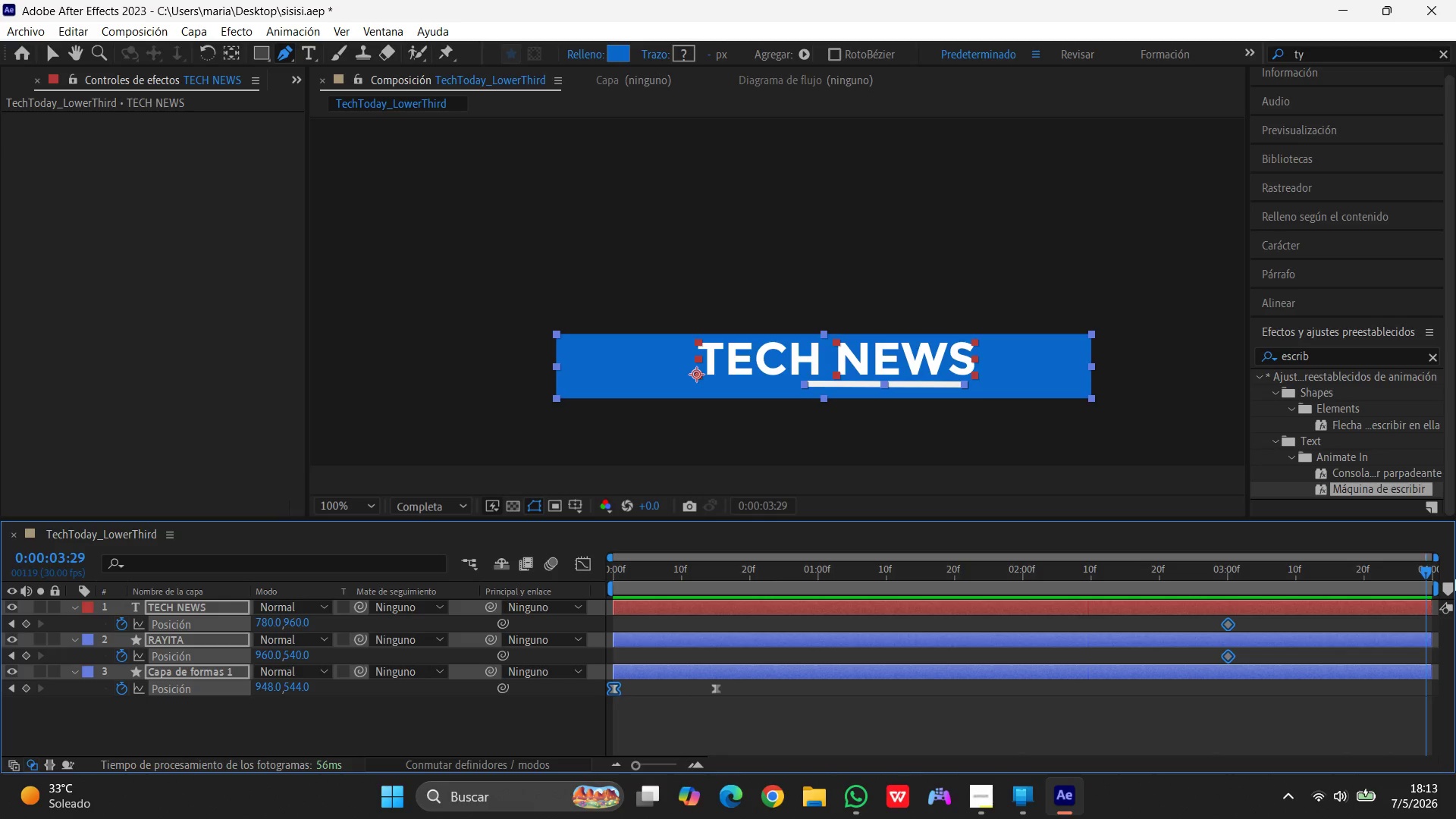 
scroll: coordinate [758, 325], scroll_direction: down, amount: 1.0
 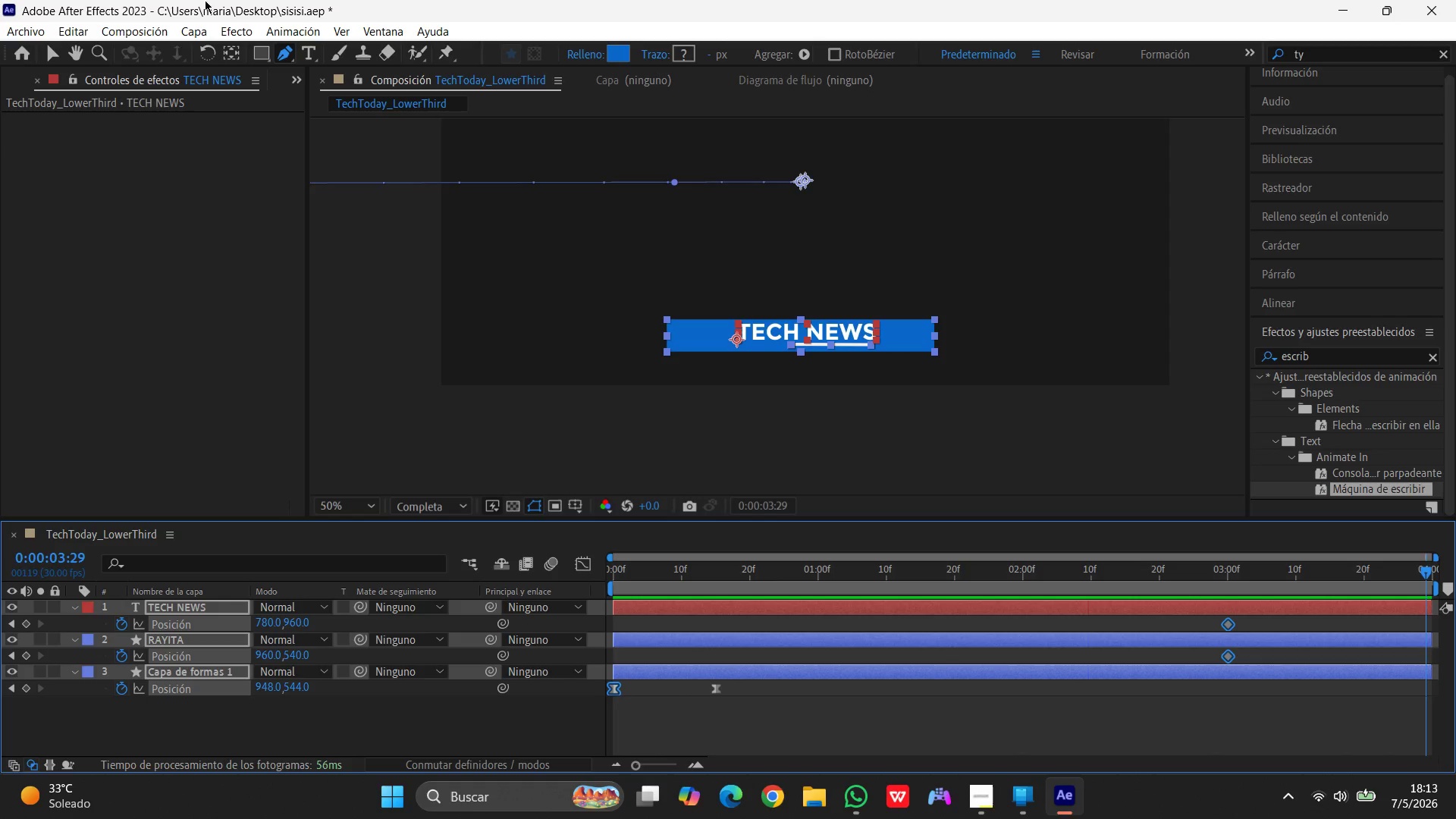 
left_click([53, 58])
 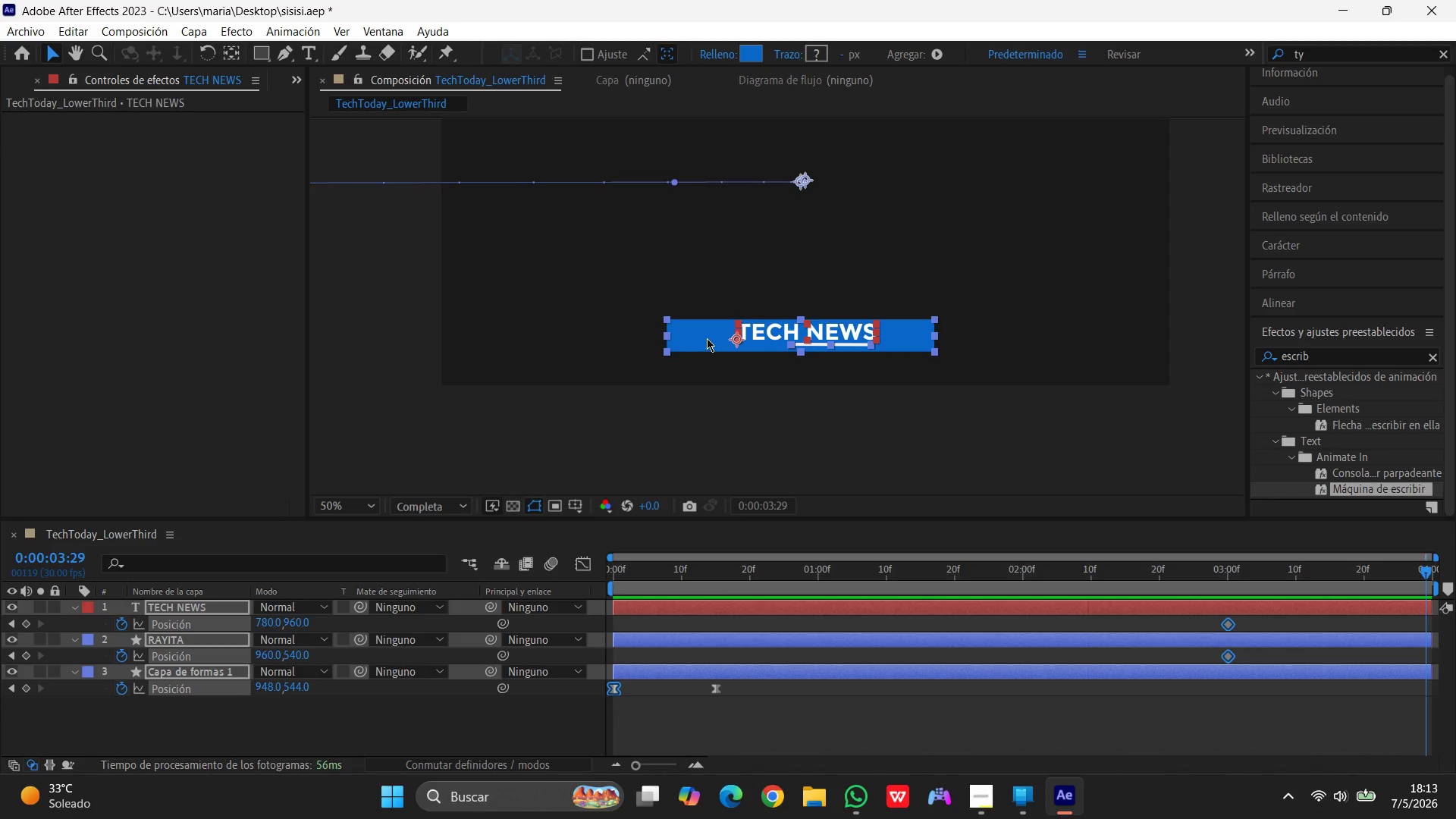 
left_click_drag(start_coordinate=[707, 337], to_coordinate=[1219, 338])
 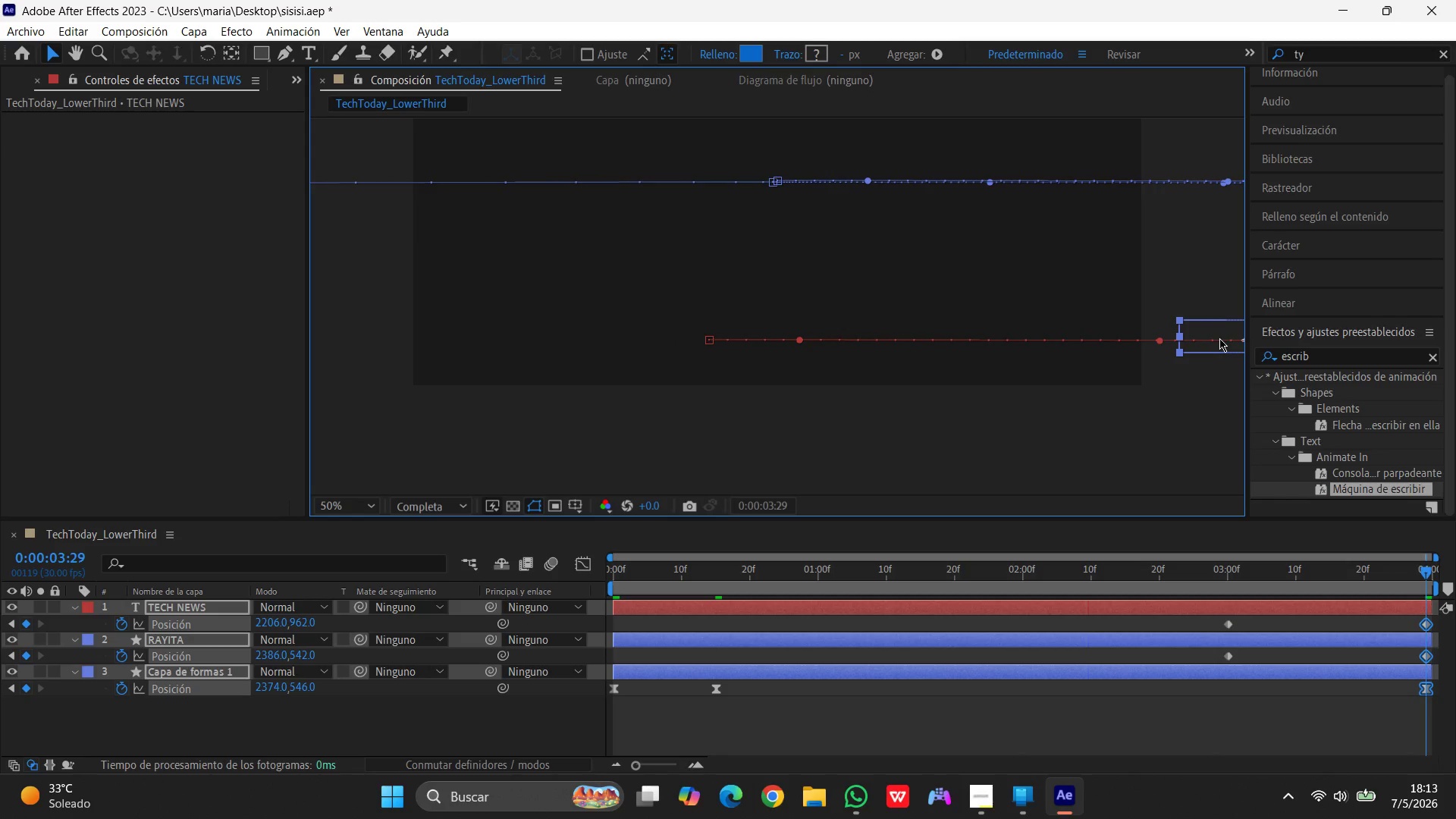 
wait(9.17)
 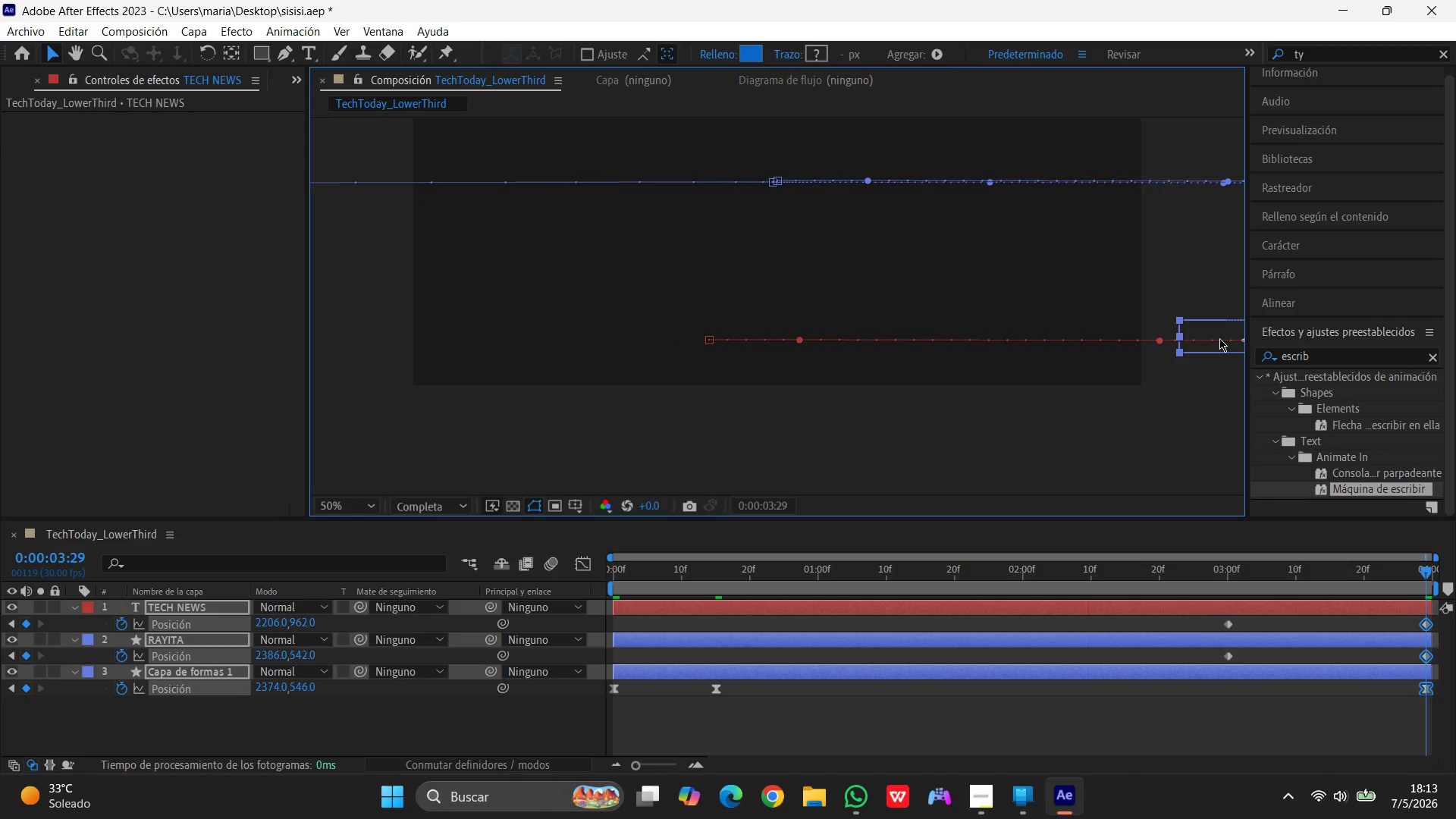 
hold_key(key=ShiftLeft, duration=1.51)
left_click([1228, 659])
 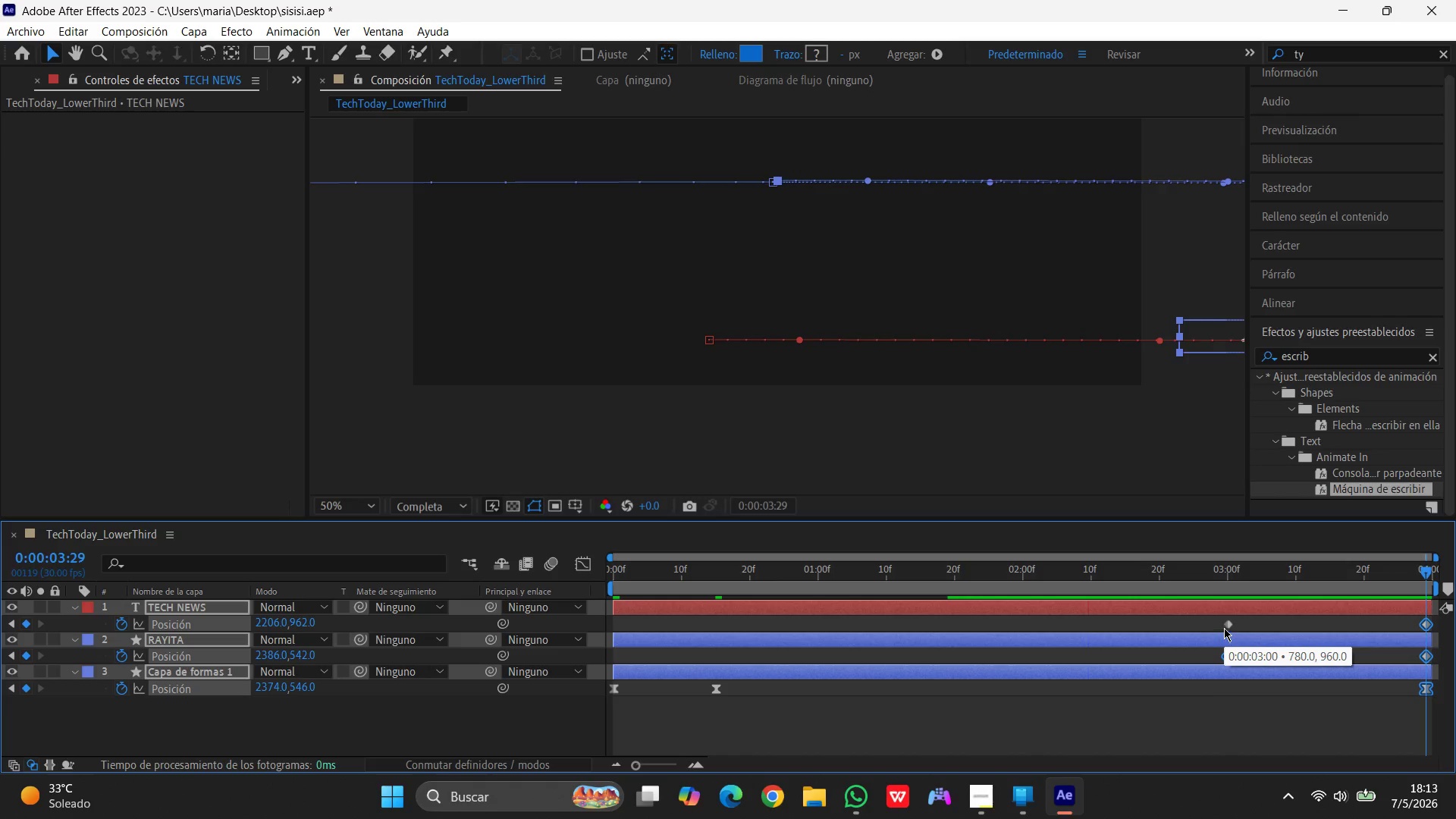 
left_click([1226, 625])
 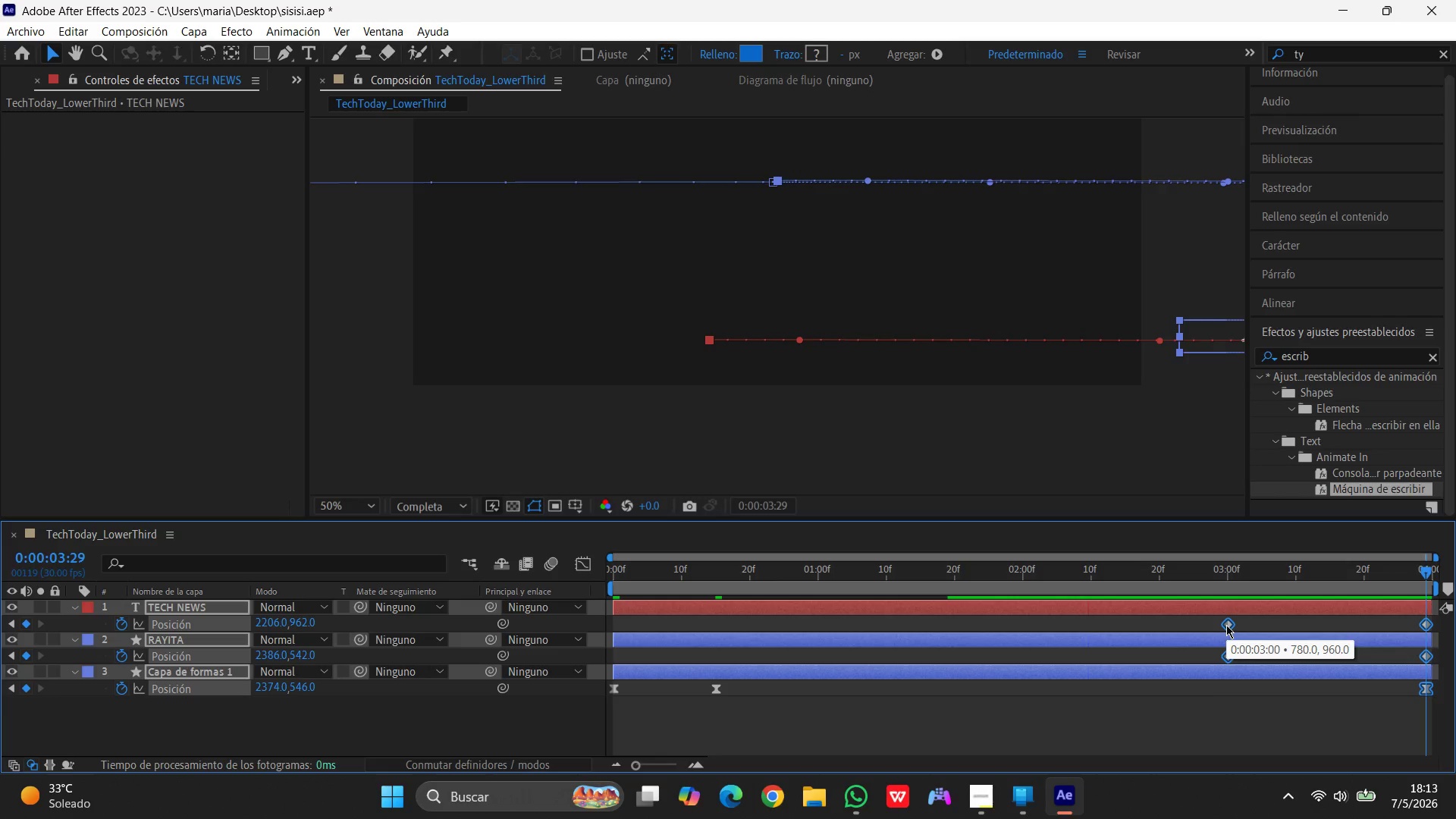 
right_click([1226, 625])
 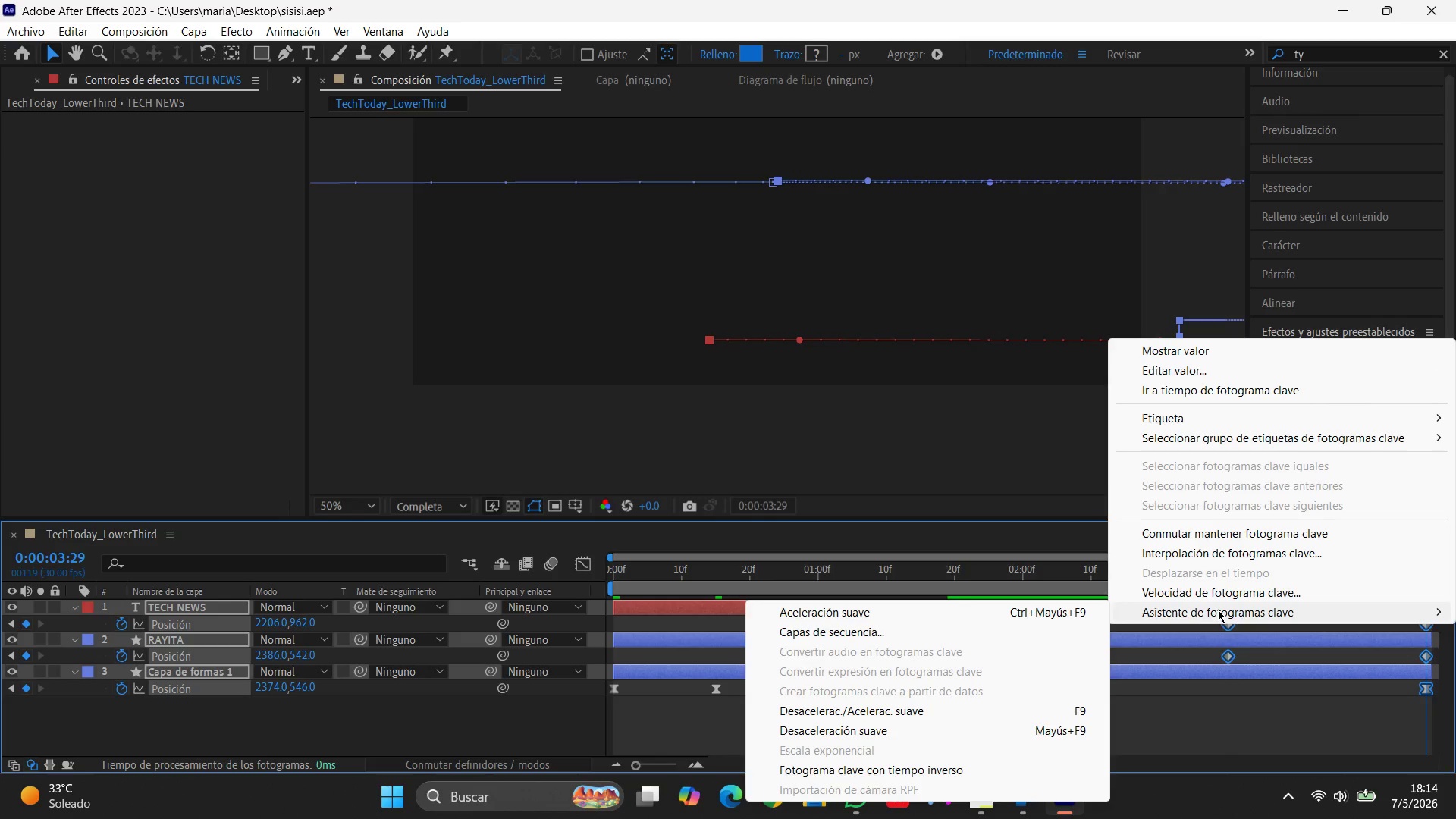 
left_click([851, 711])
 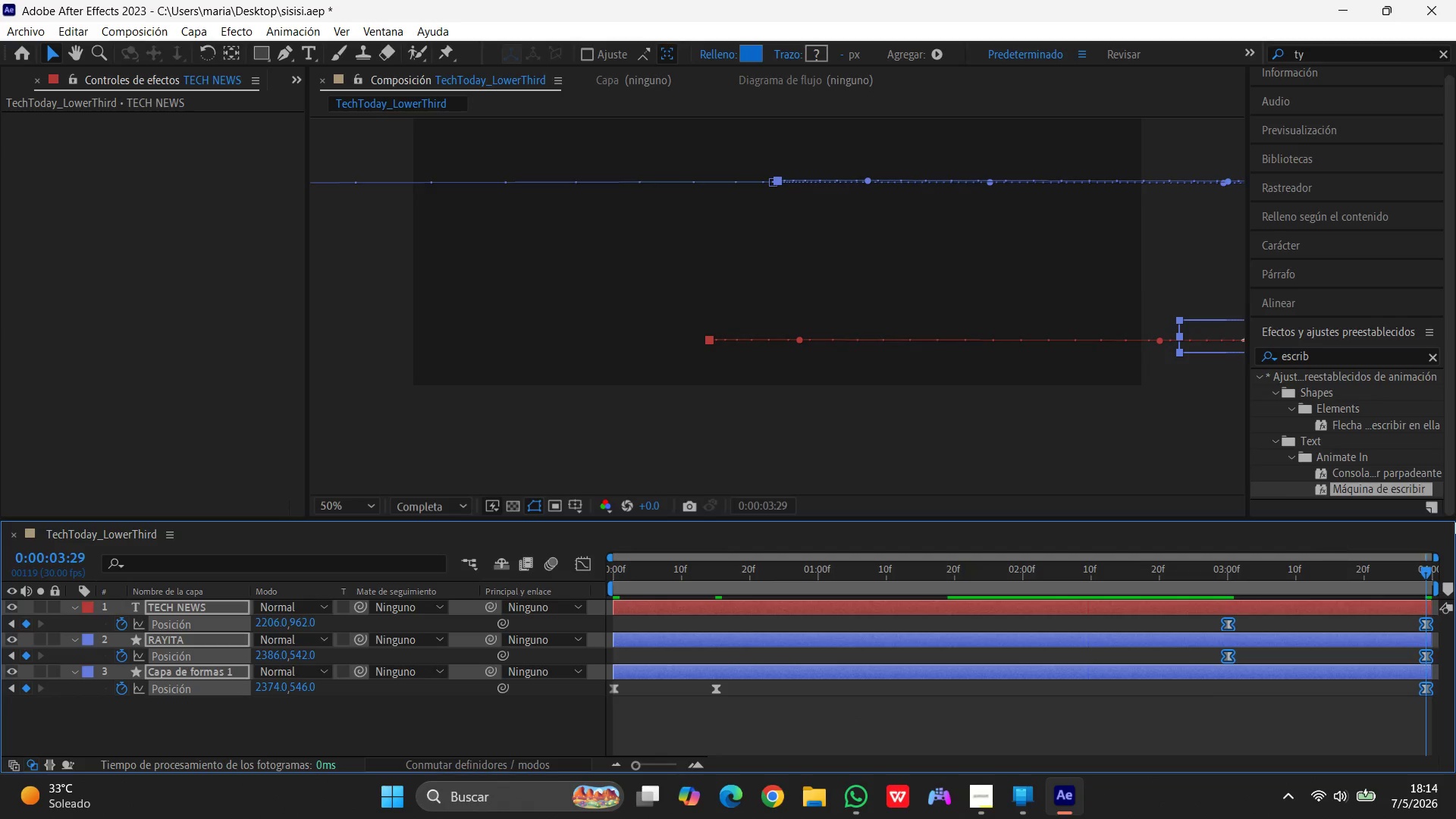 
left_click_drag(start_coordinate=[1422, 568], to_coordinate=[447, 606])
 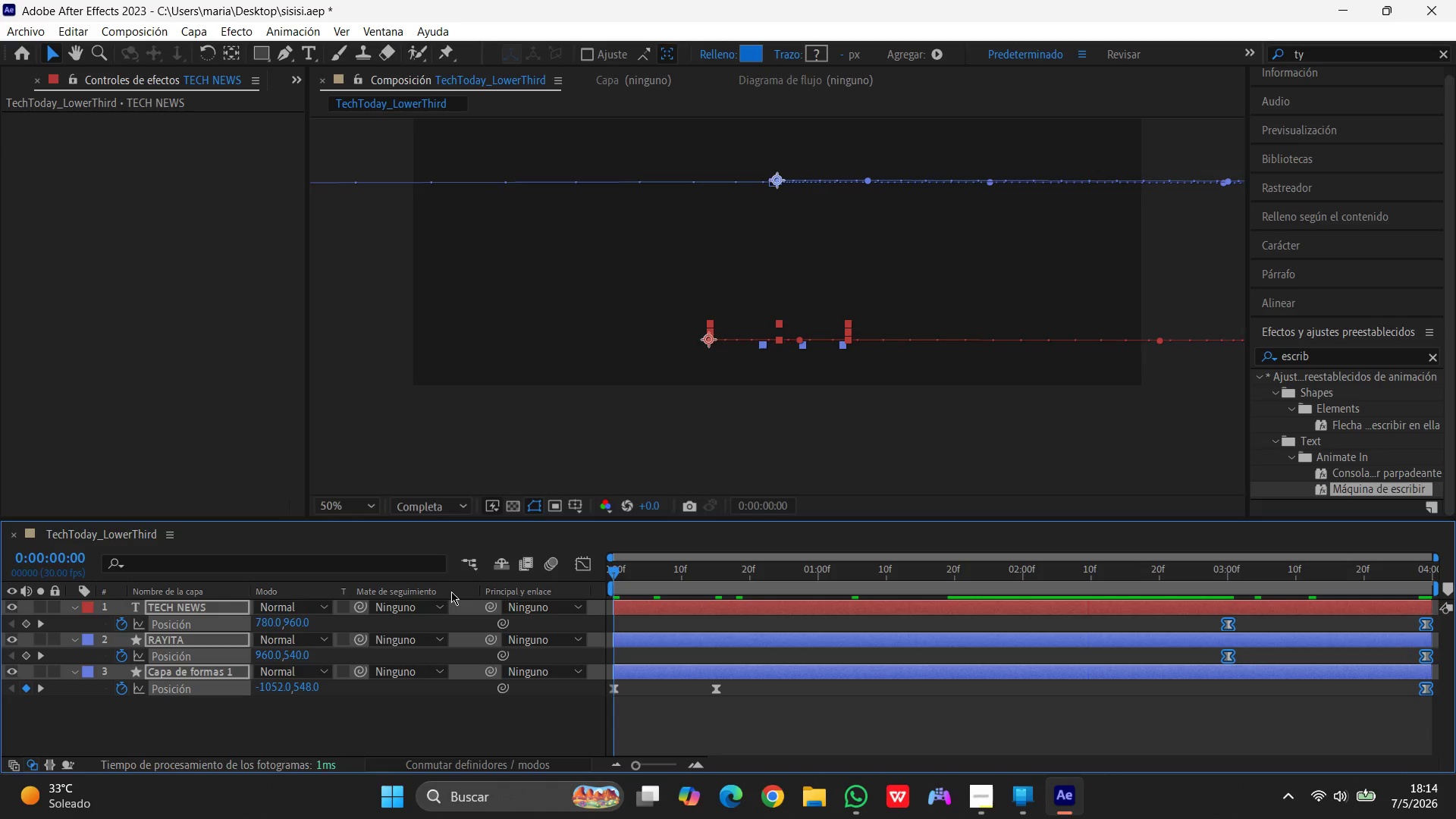 
key(Space)
 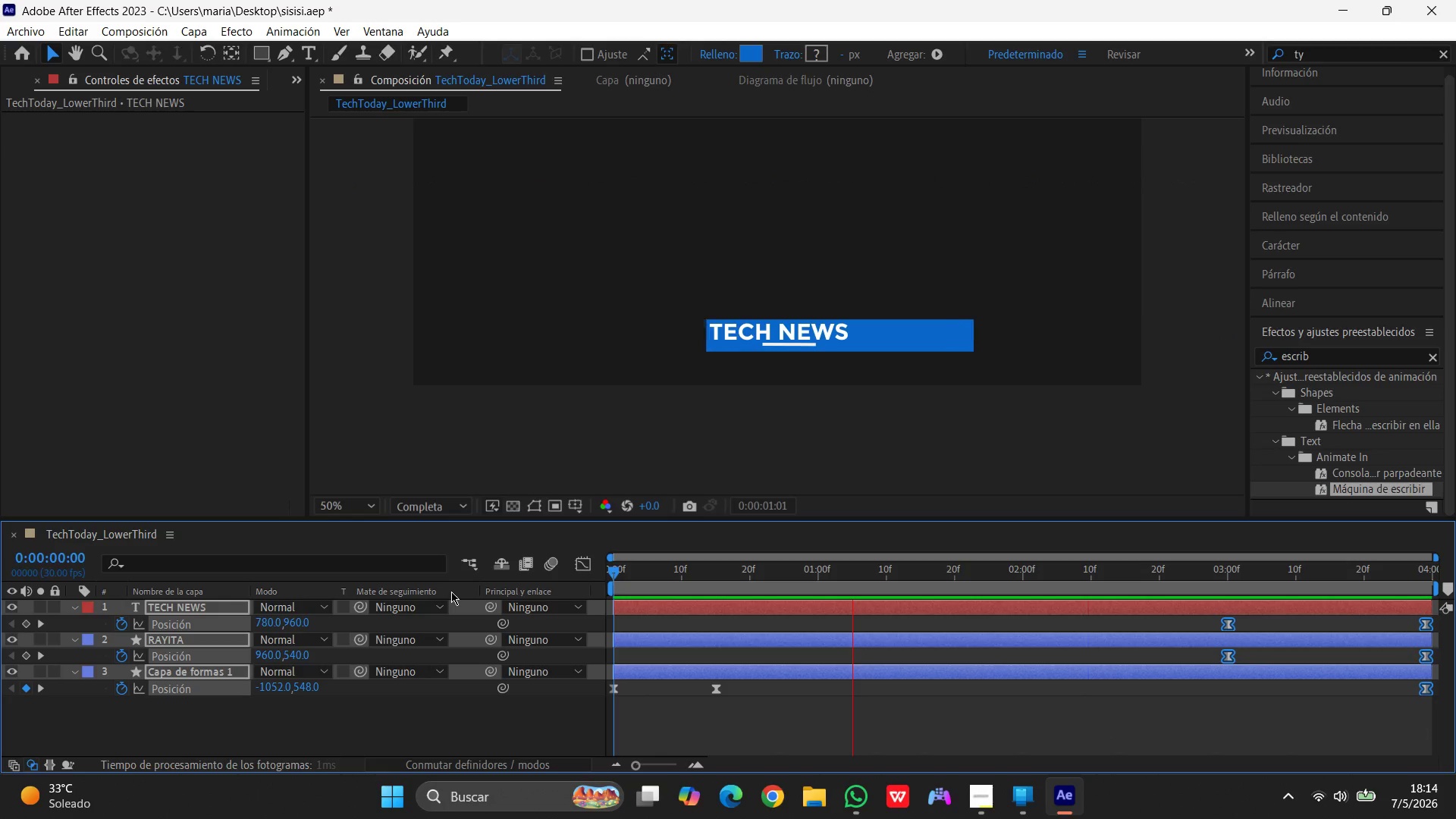 
wait(7.36)
 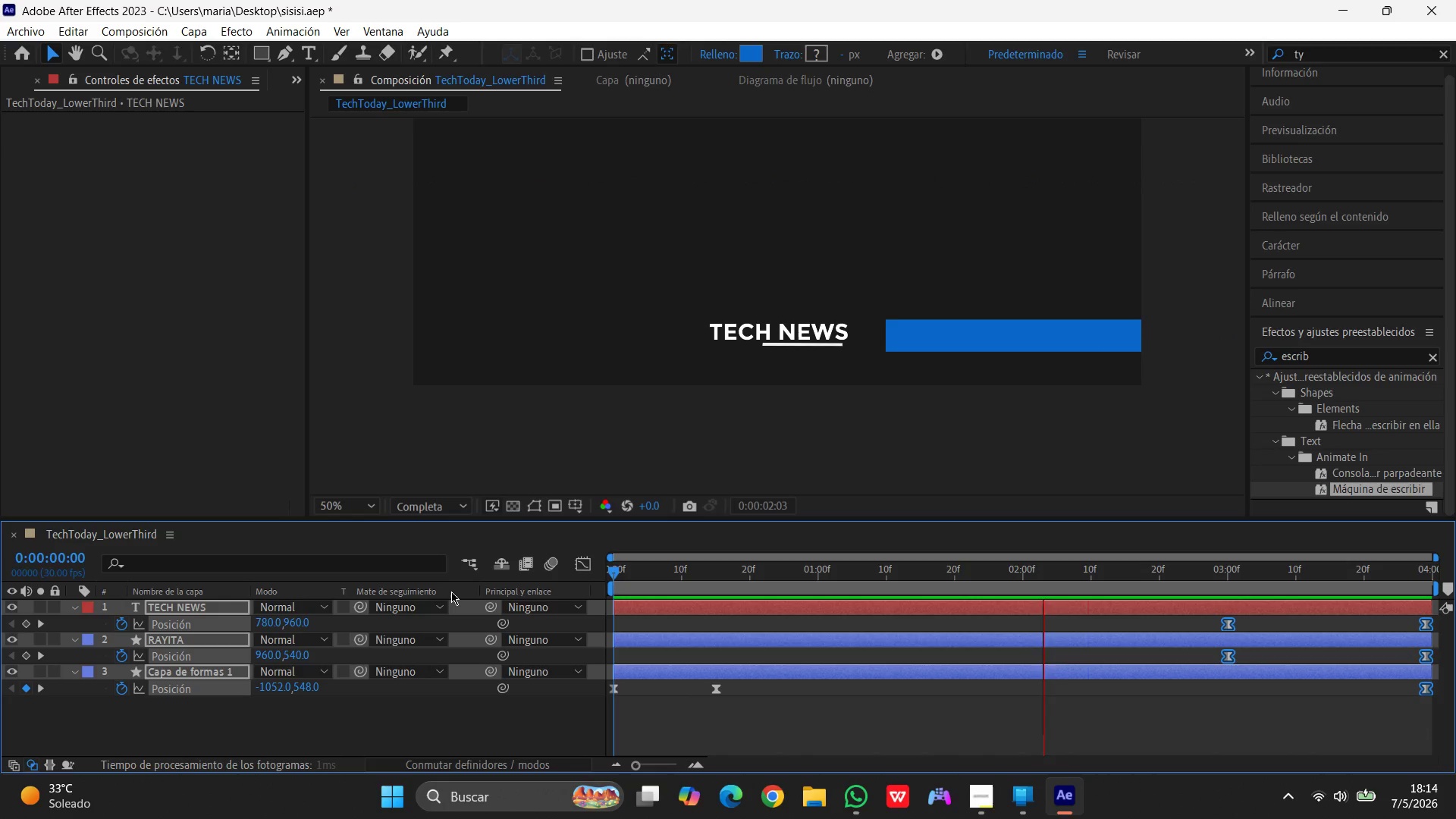 
key(Numpad0)
 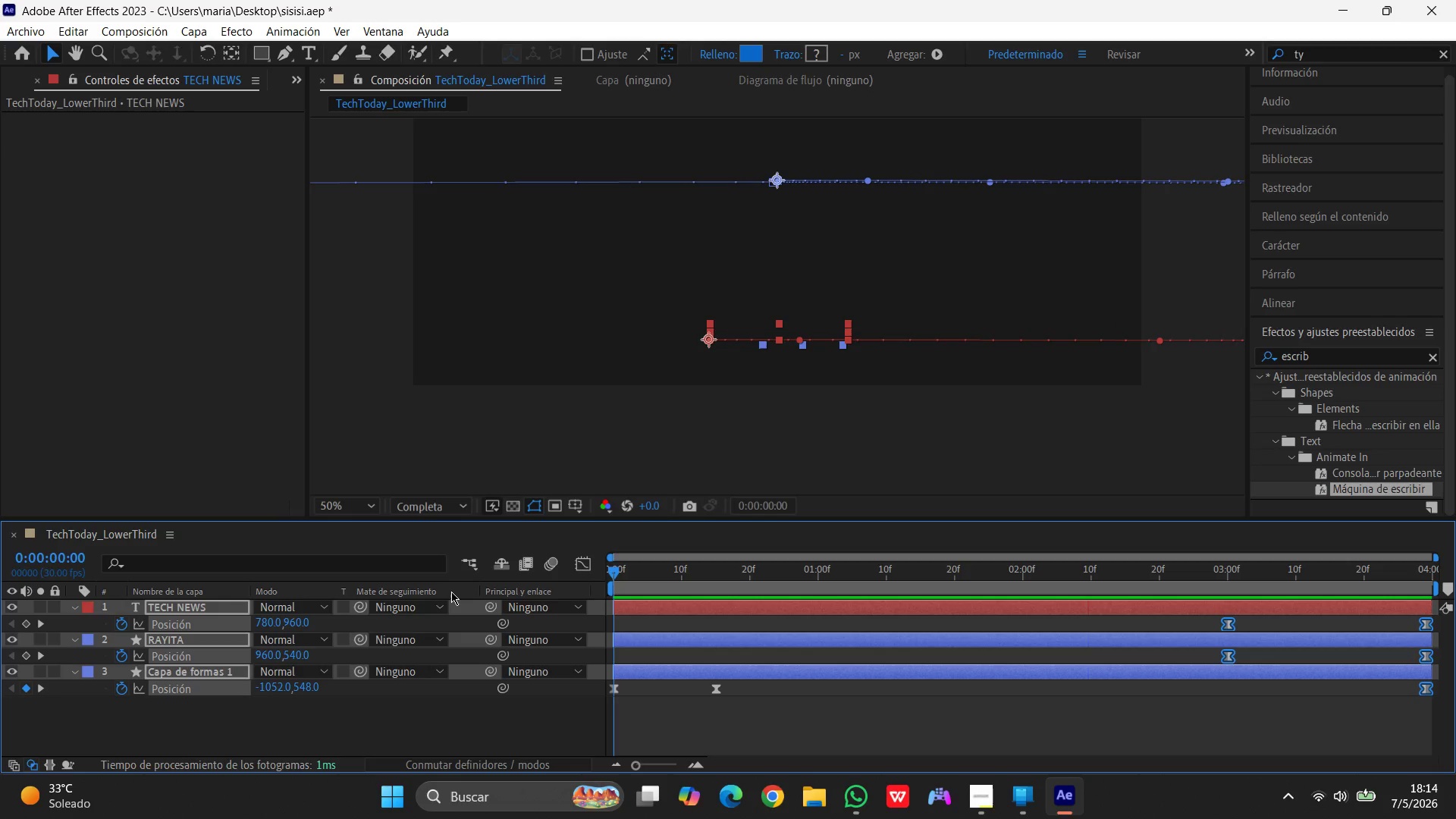 
key(Numpad0)
 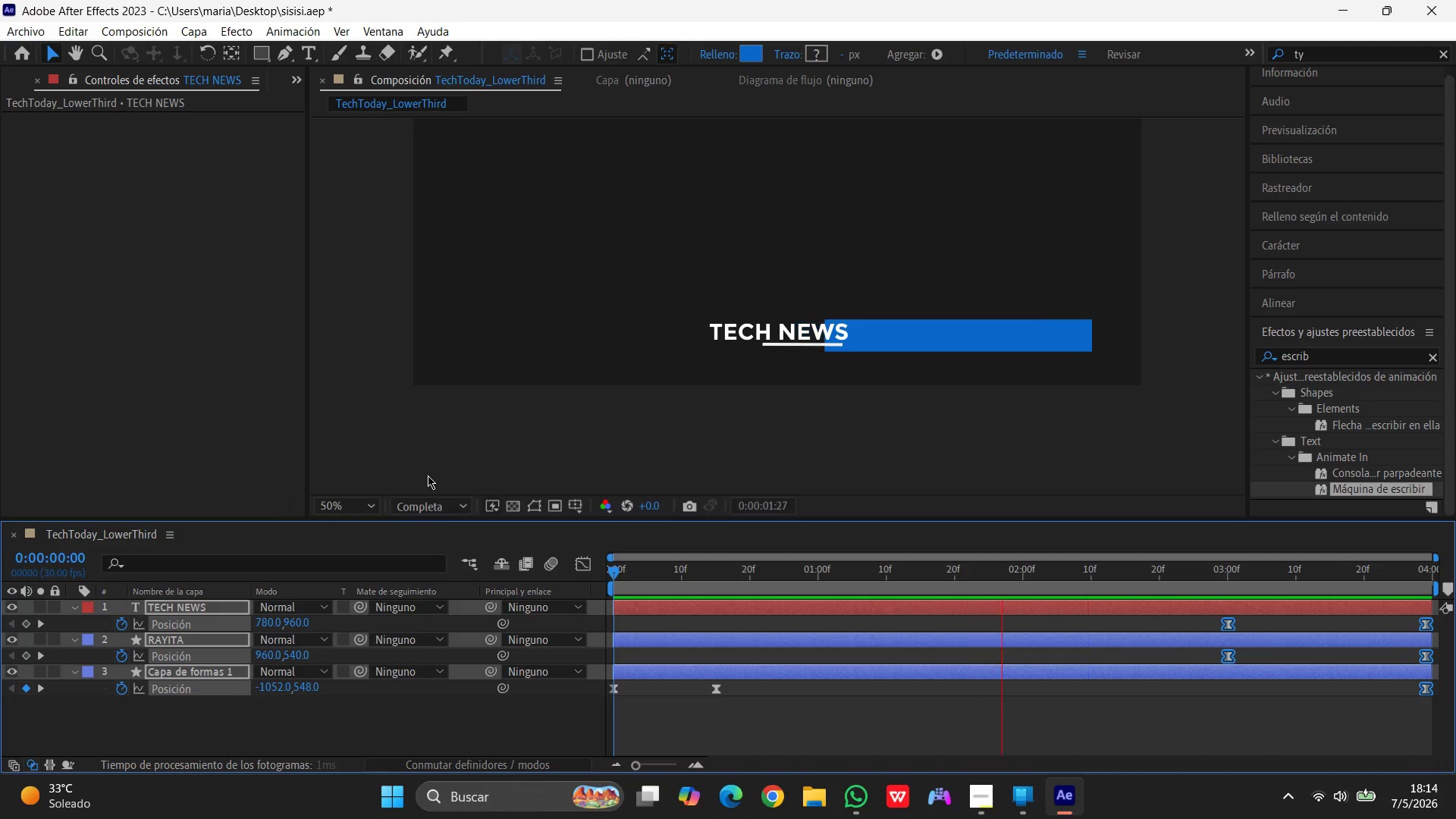 
wait(42.98)
 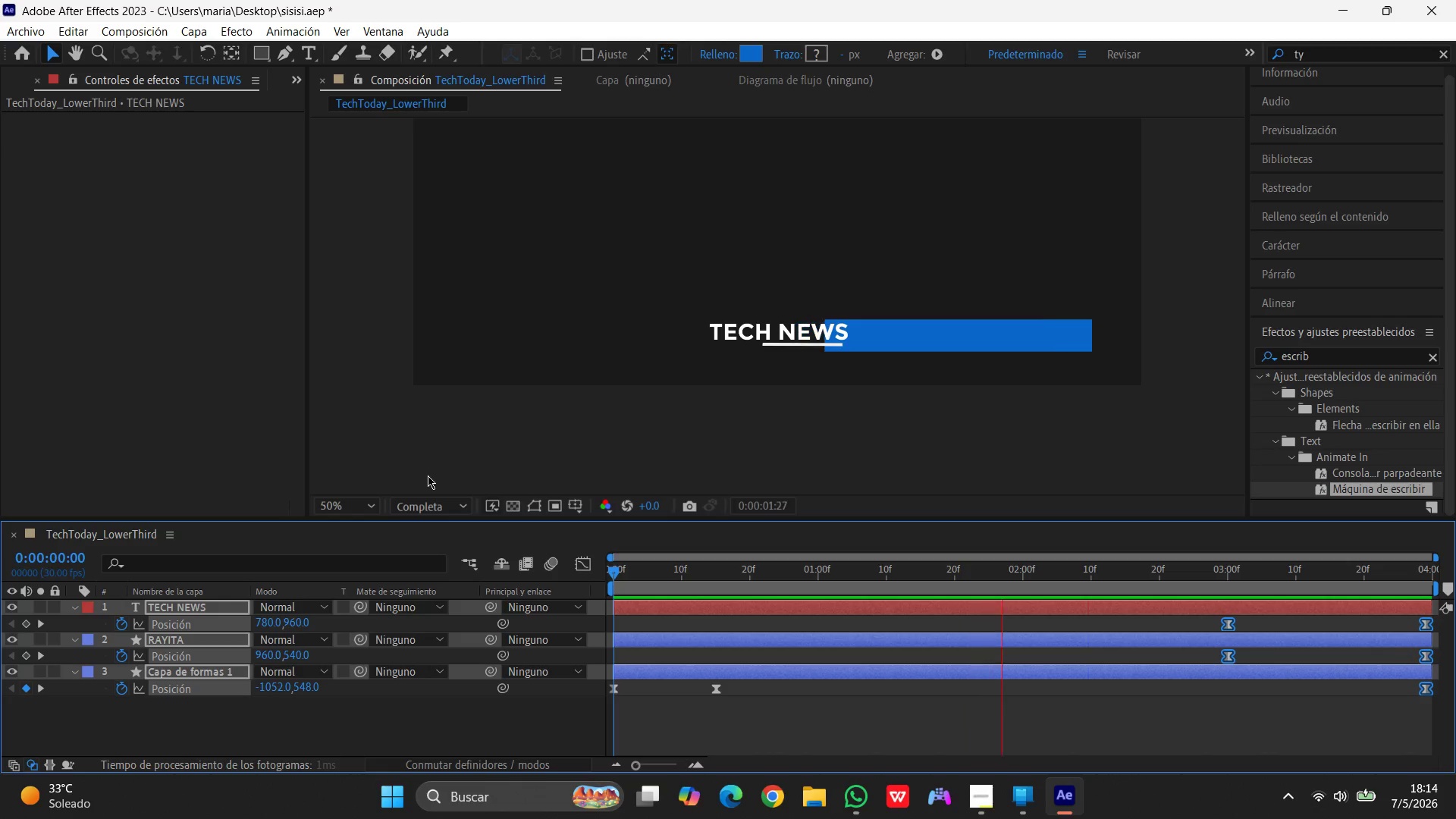 
mouse_move([367, 497])
 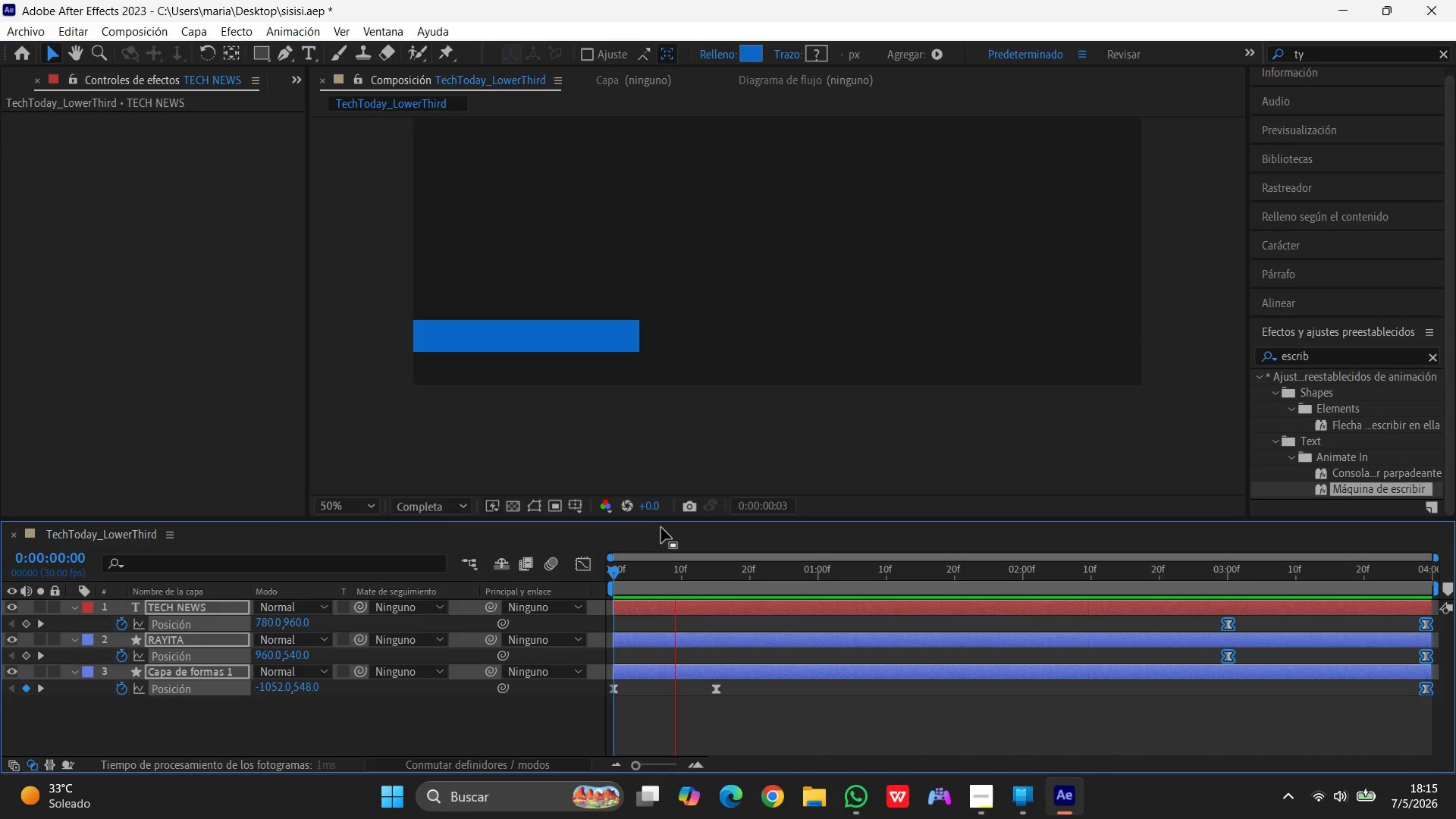 
key(Space)
 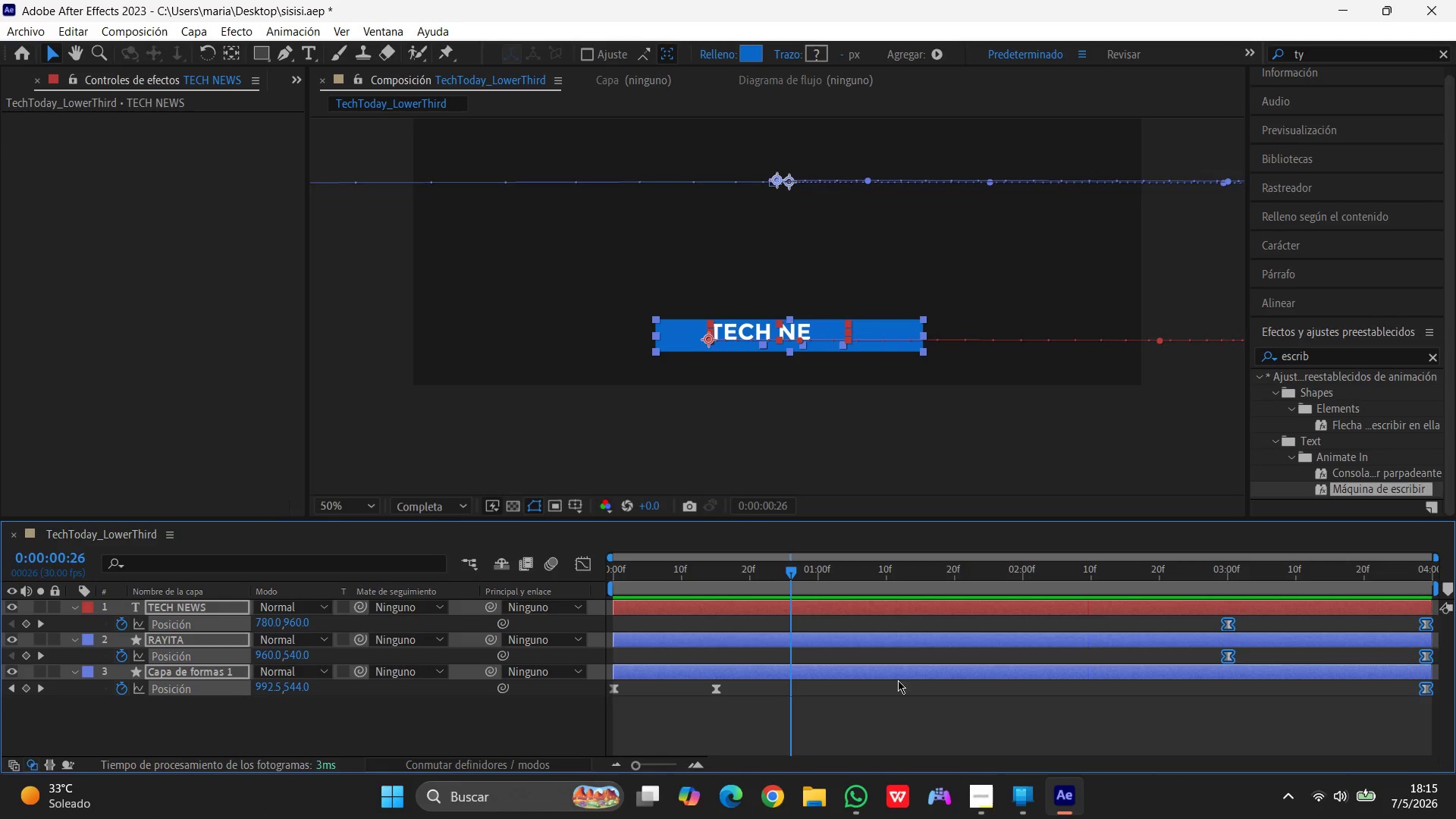 
left_click([990, 801])
 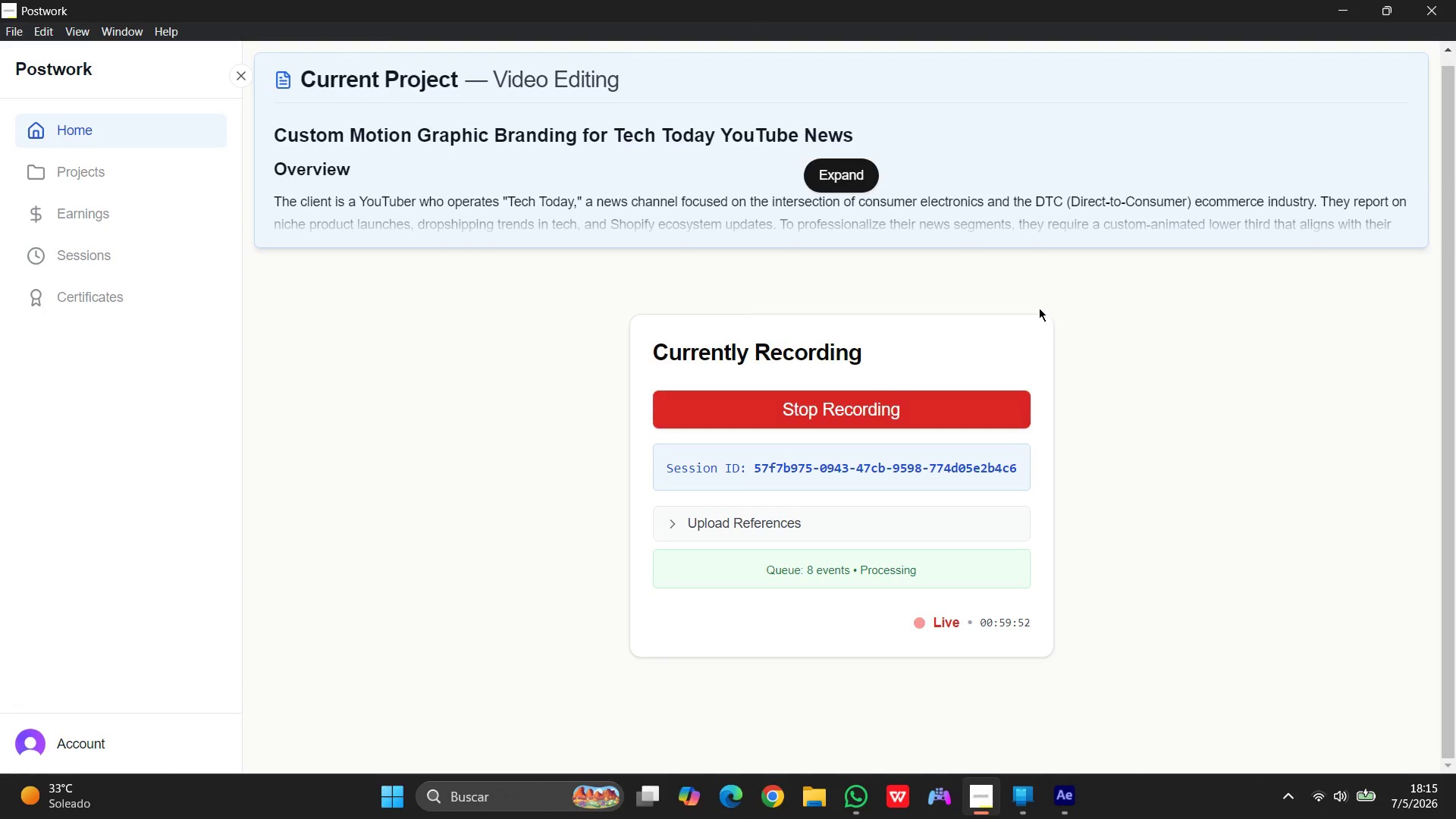 
wait(6.03)
 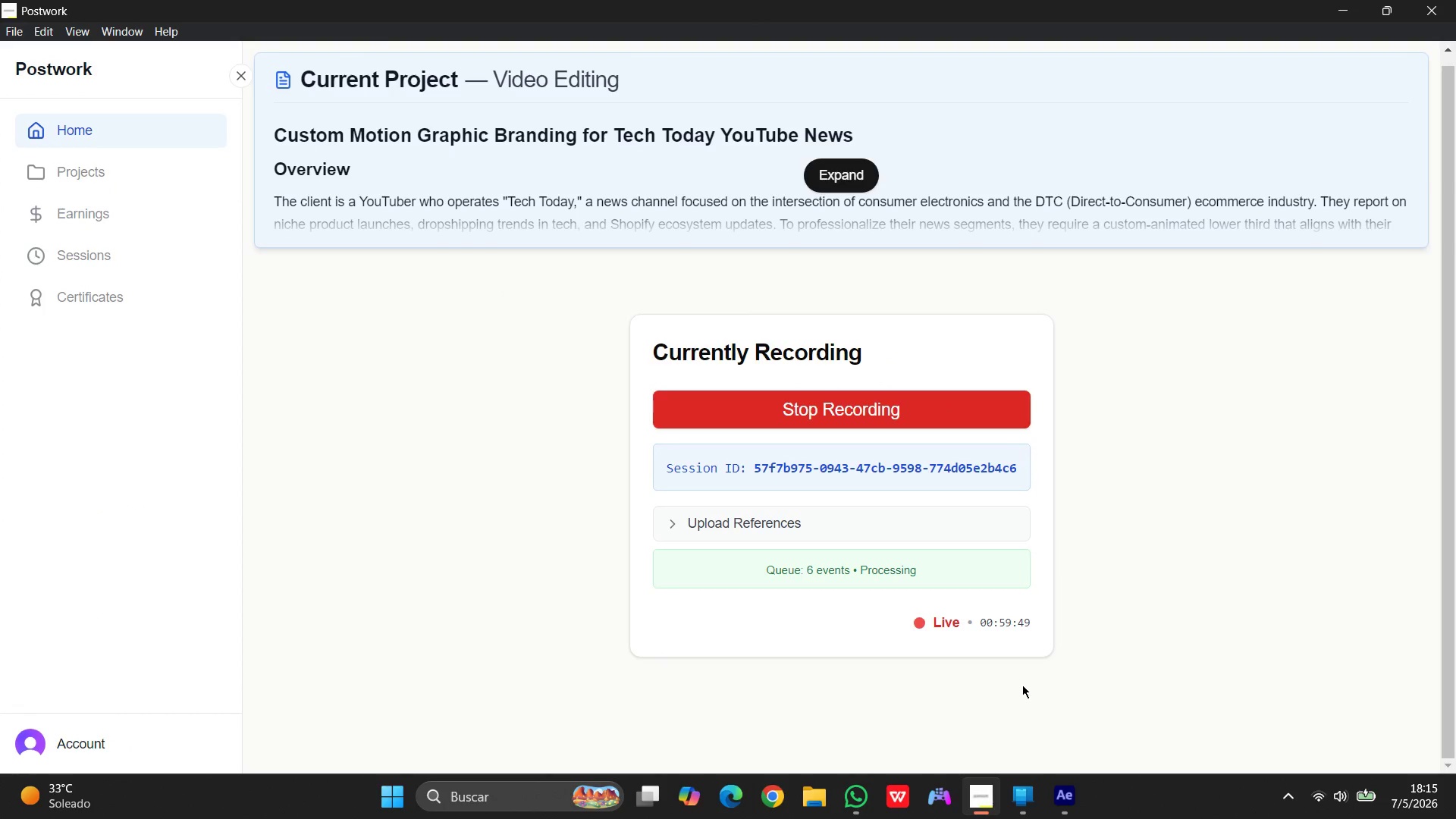 
left_click([1357, 20])
 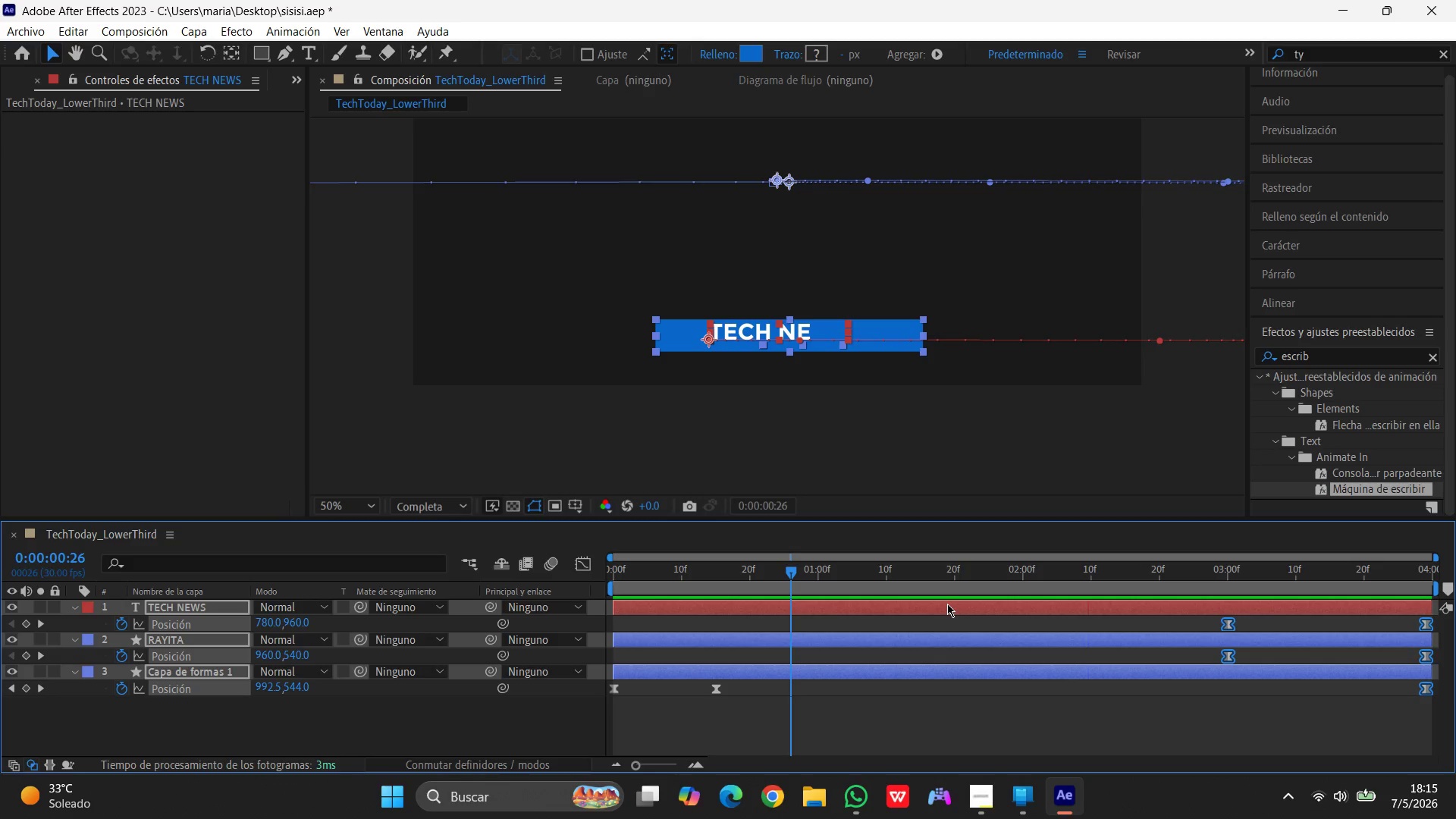 
wait(22.14)
 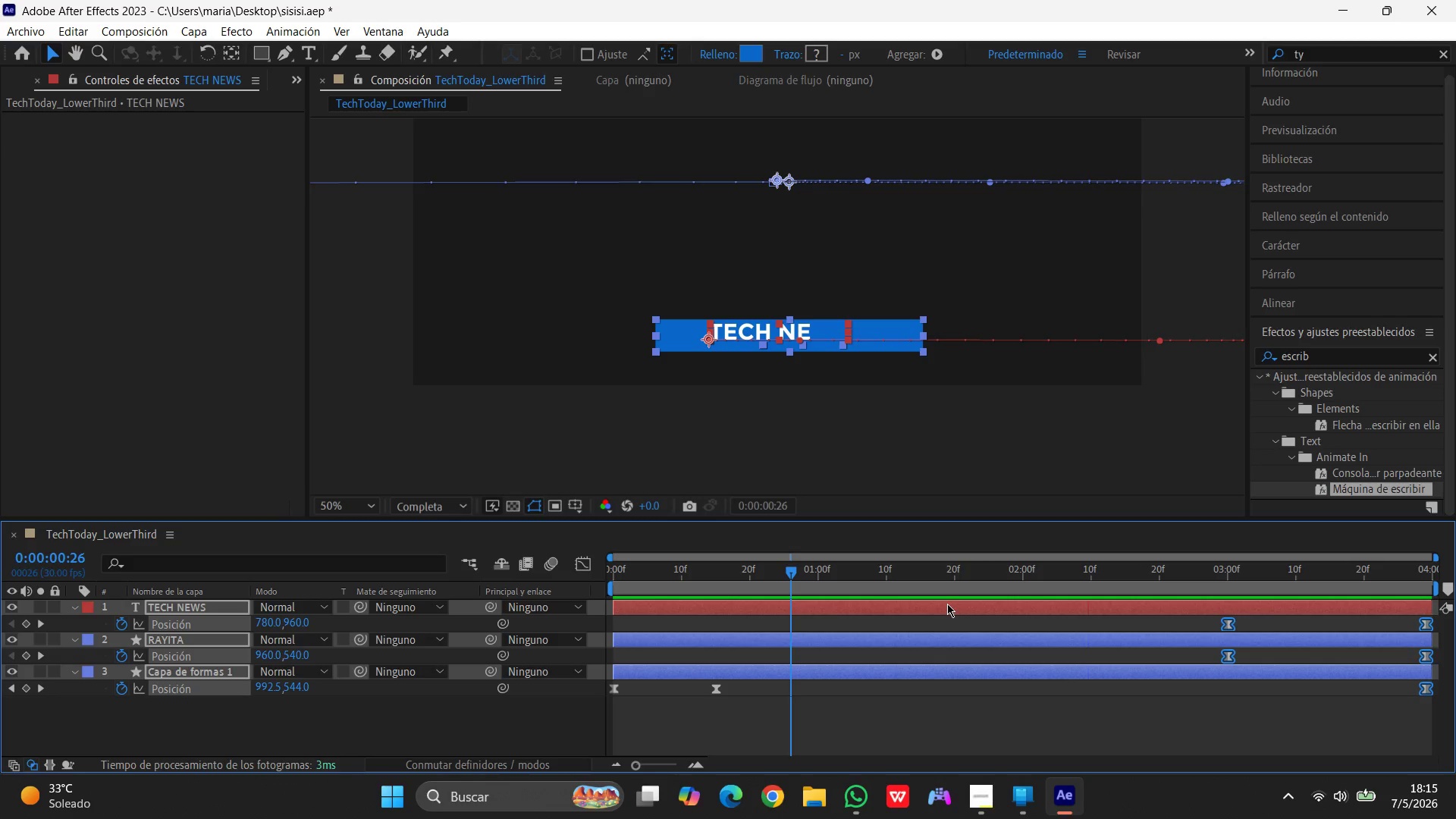 
left_click([991, 795])